 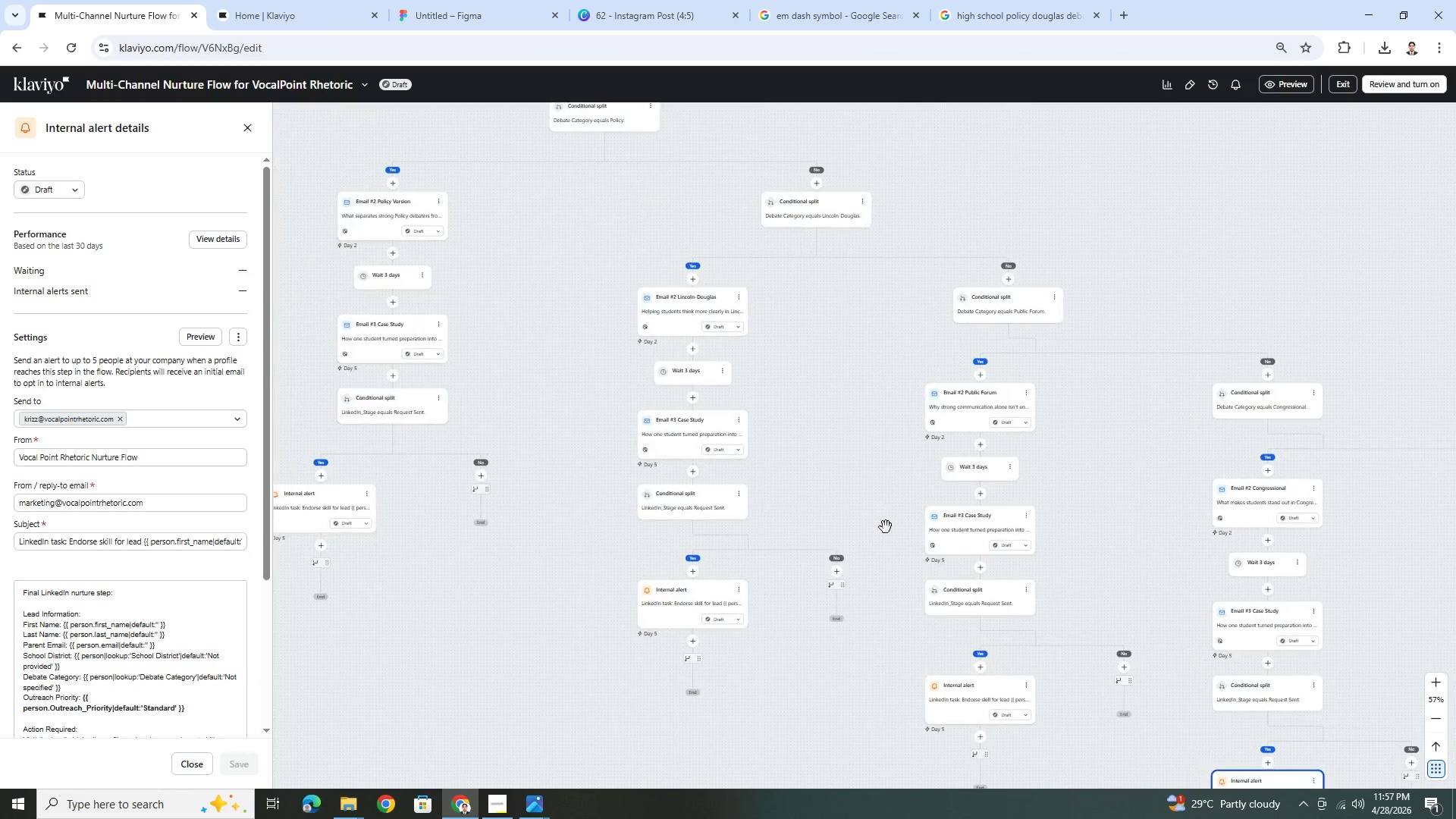 
left_click_drag(start_coordinate=[835, 391], to_coordinate=[939, 601])
 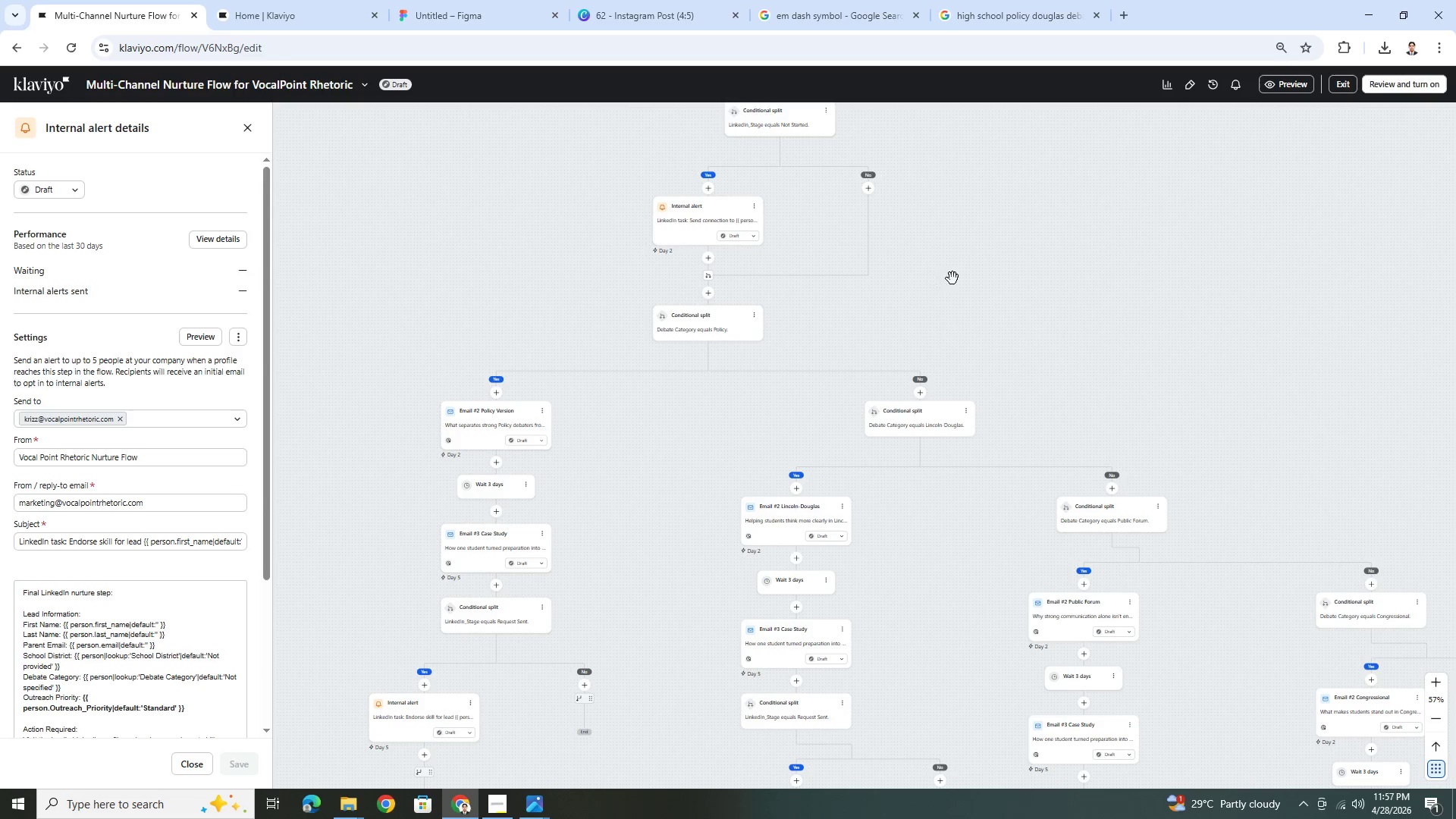 
left_click_drag(start_coordinate=[953, 278], to_coordinate=[963, 519])
 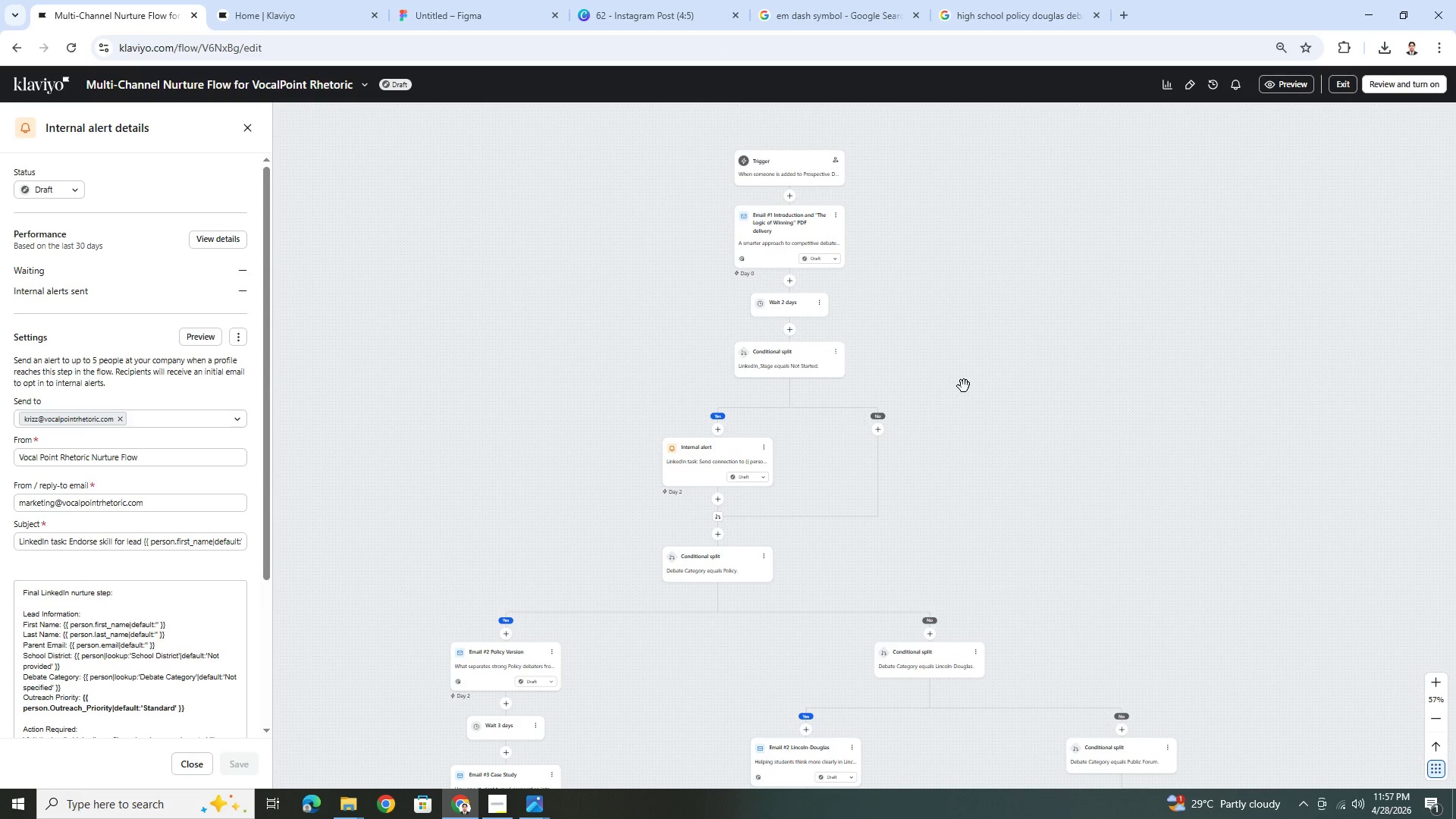 
hold_key(key=ControlLeft, duration=0.75)
scroll: coordinate [934, 529], scroll_direction: up, amount: 2.0
 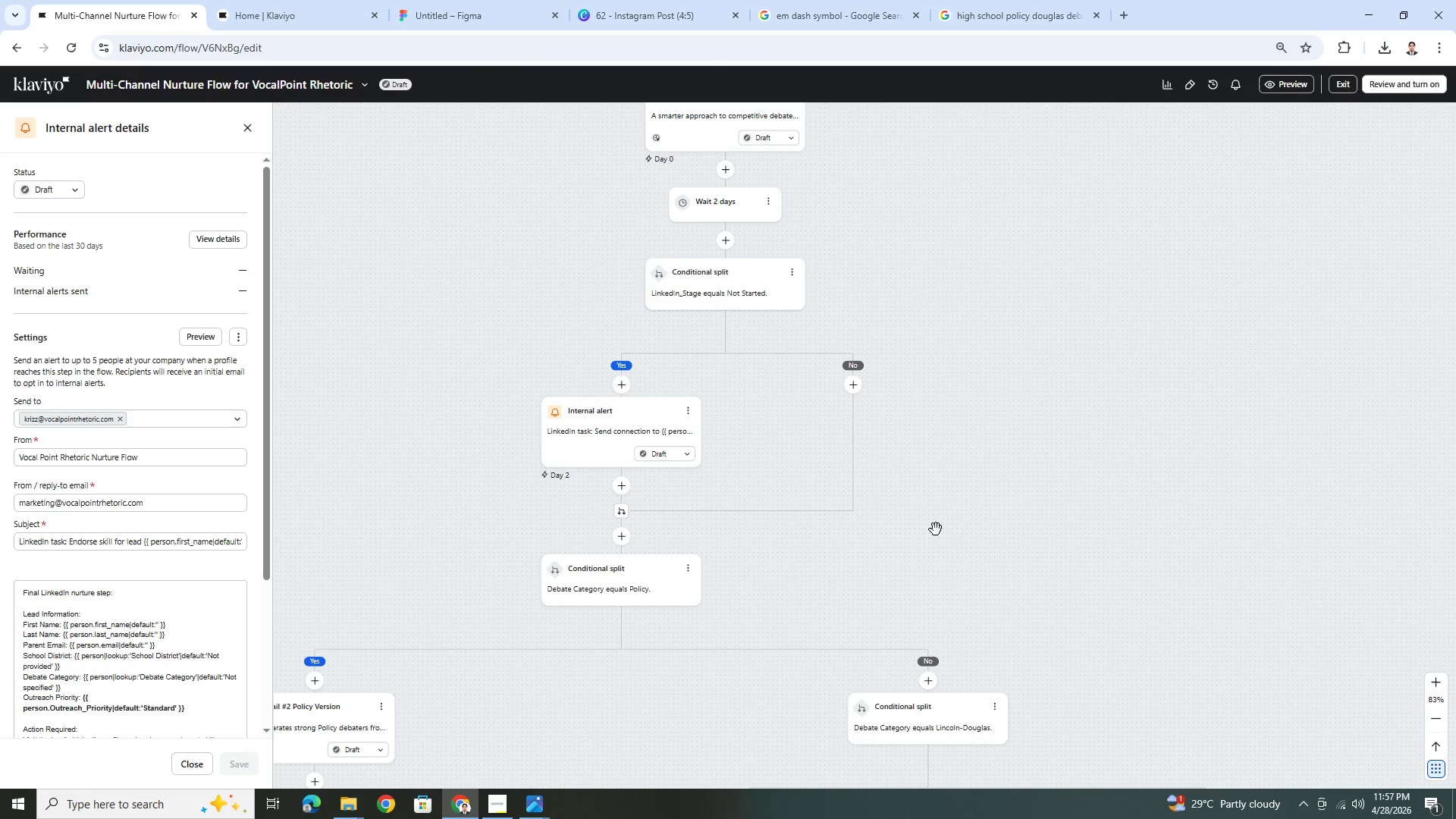 
hold_key(key=ControlLeft, duration=0.5)
scroll: coordinate [936, 529], scroll_direction: down, amount: 1.0
 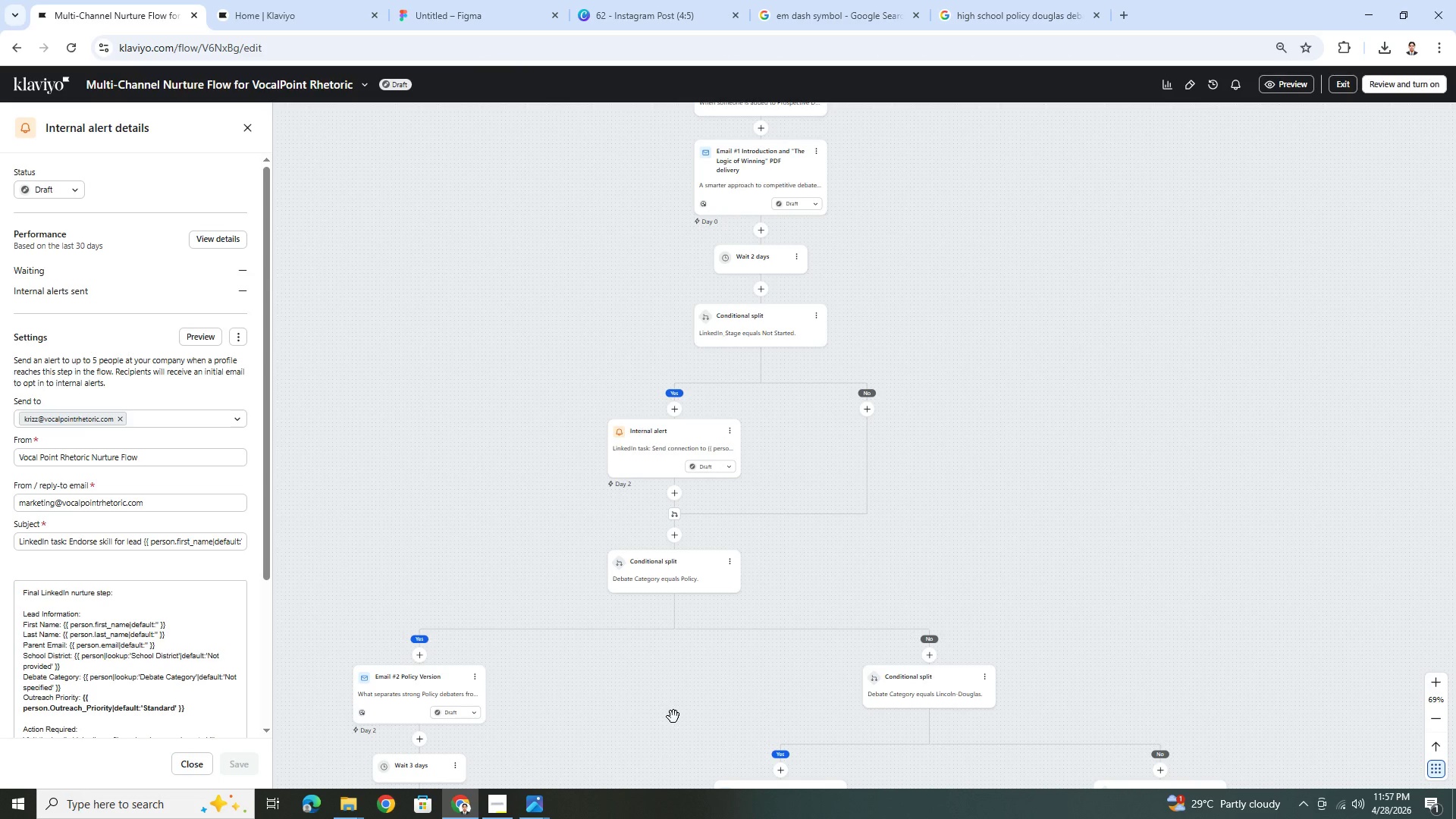 
left_click_drag(start_coordinate=[675, 717], to_coordinate=[791, 563])
 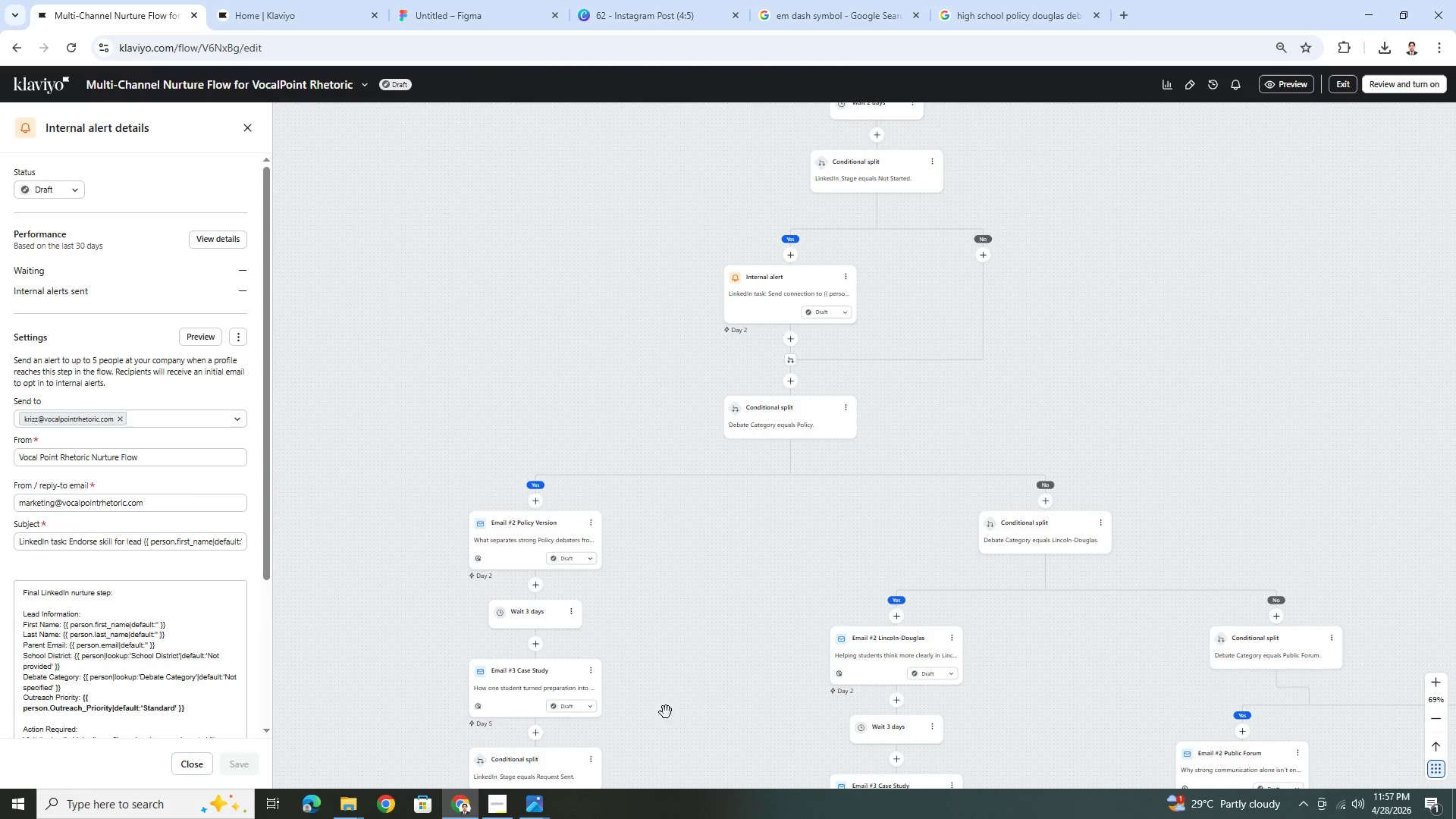 
left_click_drag(start_coordinate=[671, 682], to_coordinate=[704, 566])
 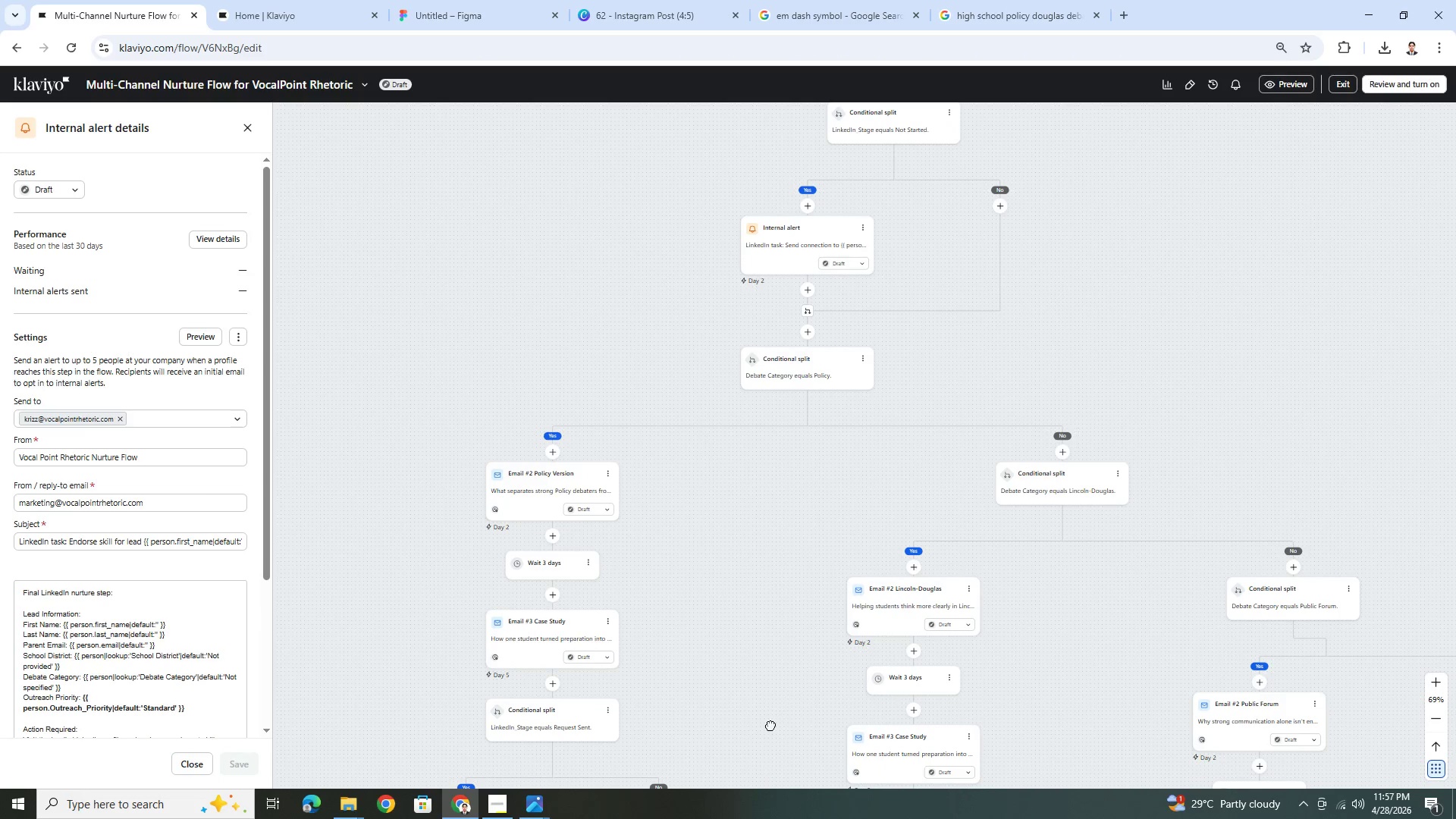 
left_click_drag(start_coordinate=[770, 730], to_coordinate=[752, 560])
 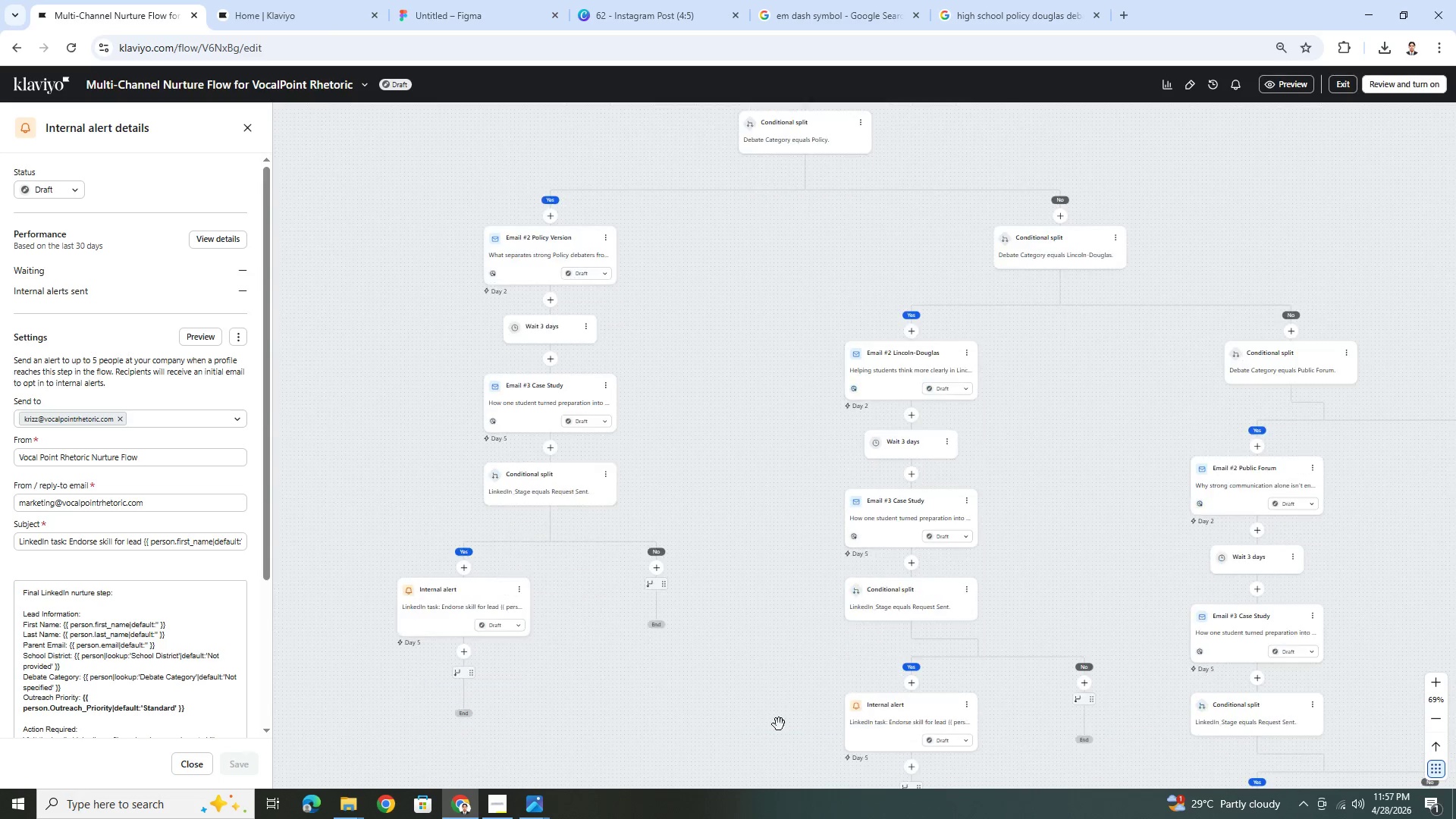 
left_click_drag(start_coordinate=[779, 728], to_coordinate=[746, 518])
 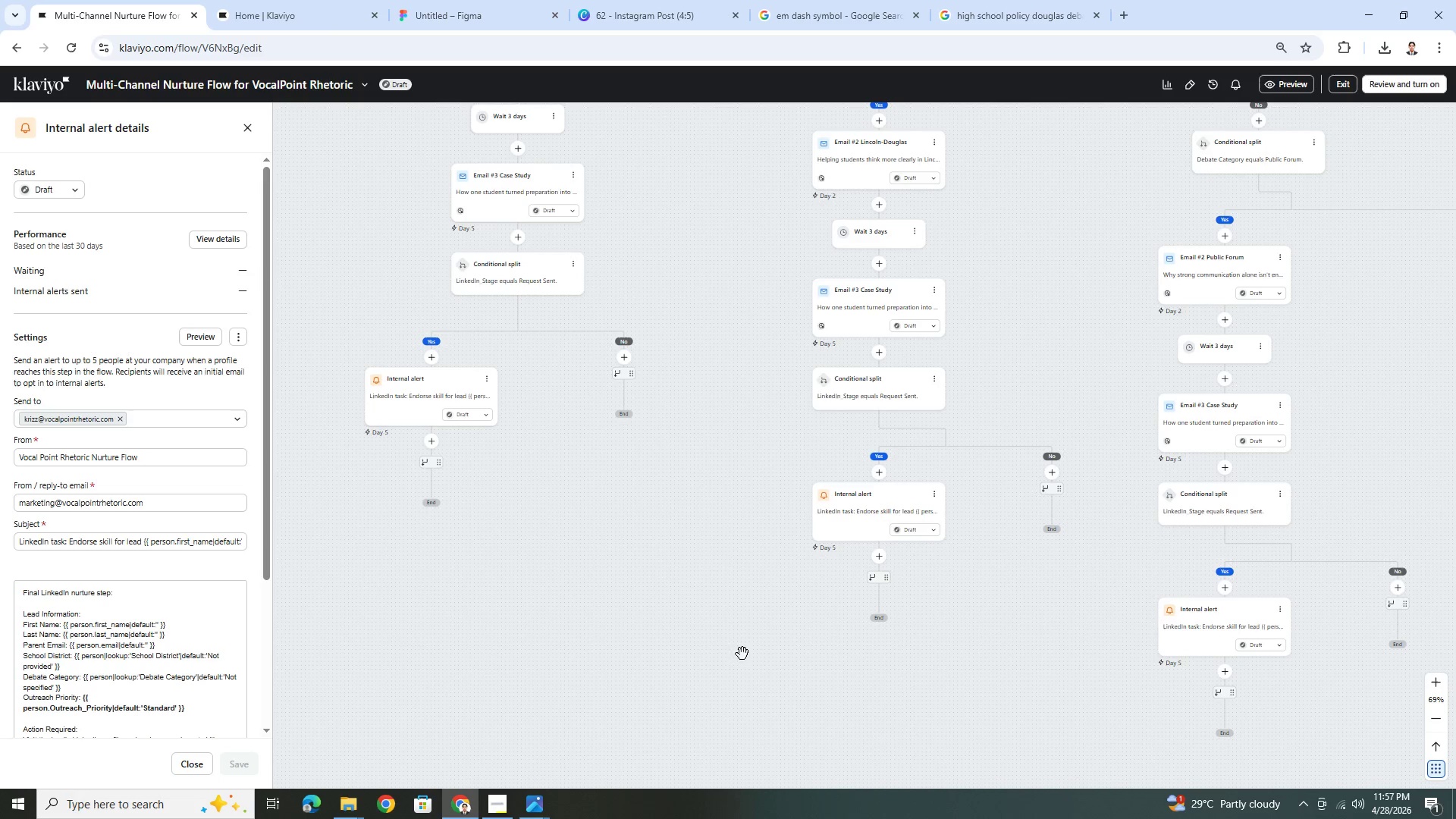 
left_click_drag(start_coordinate=[742, 656], to_coordinate=[632, 560])
 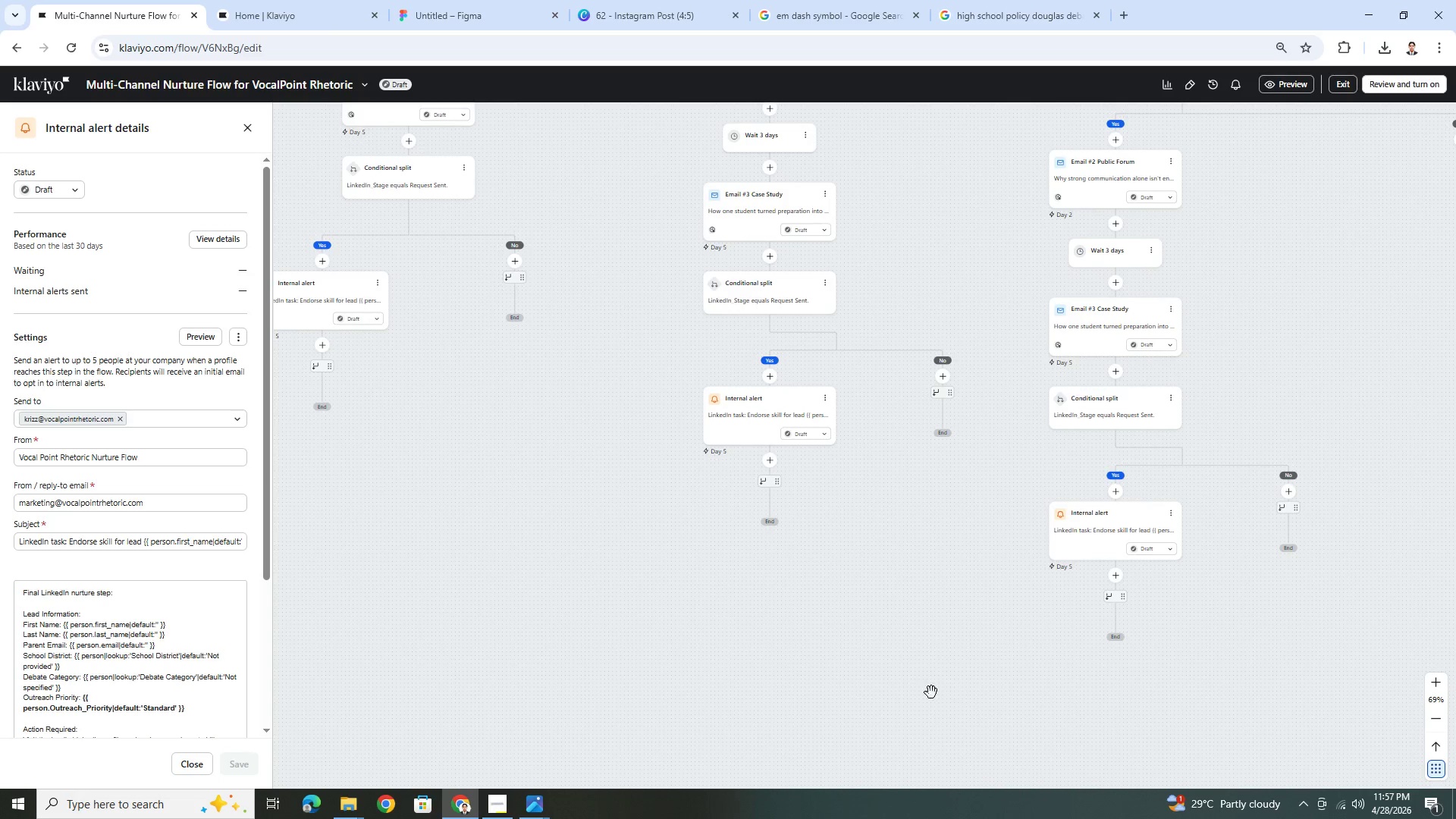 
left_click_drag(start_coordinate=[942, 695], to_coordinate=[632, 635])
 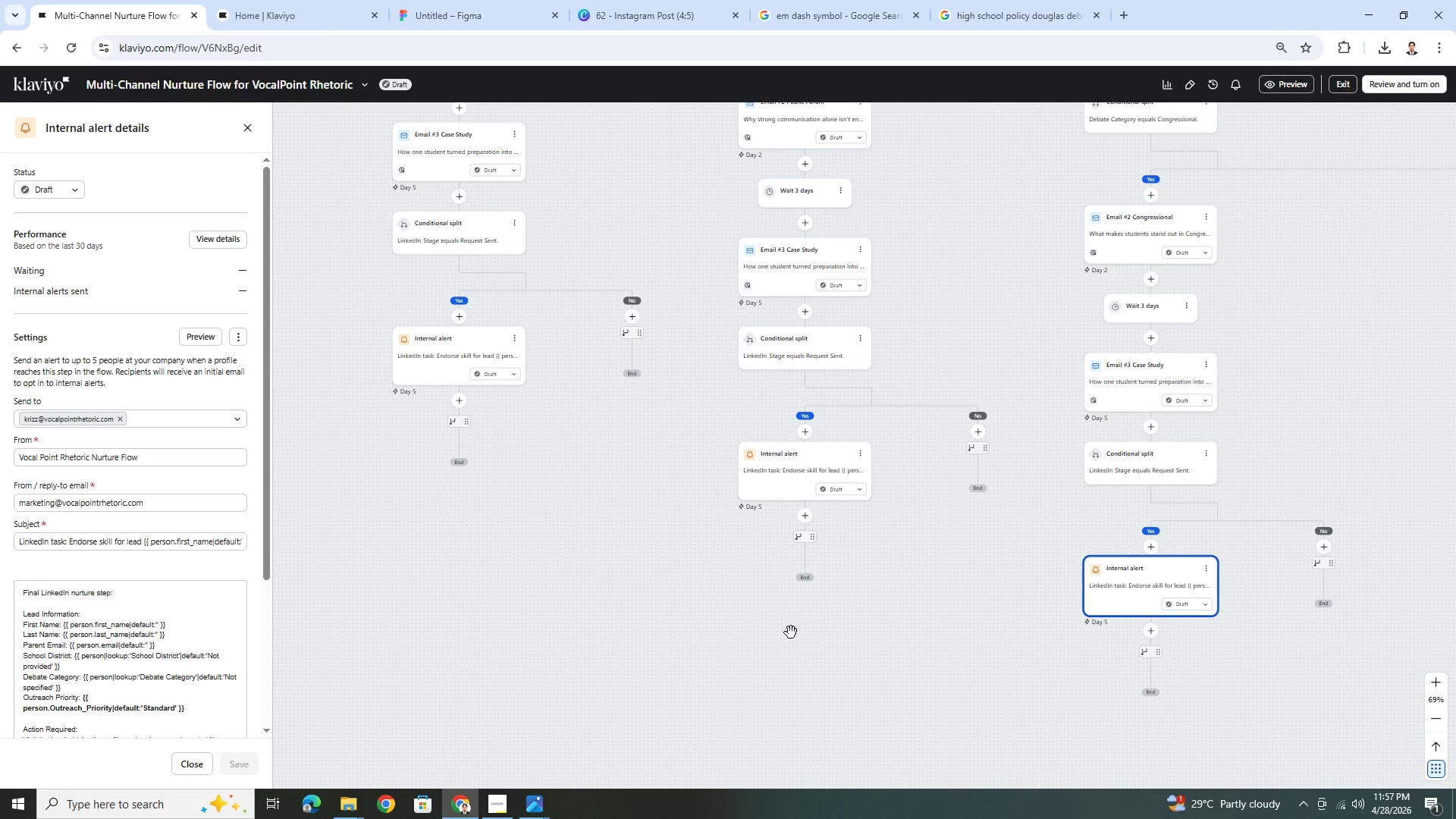 
left_click_drag(start_coordinate=[791, 632], to_coordinate=[1030, 667])
 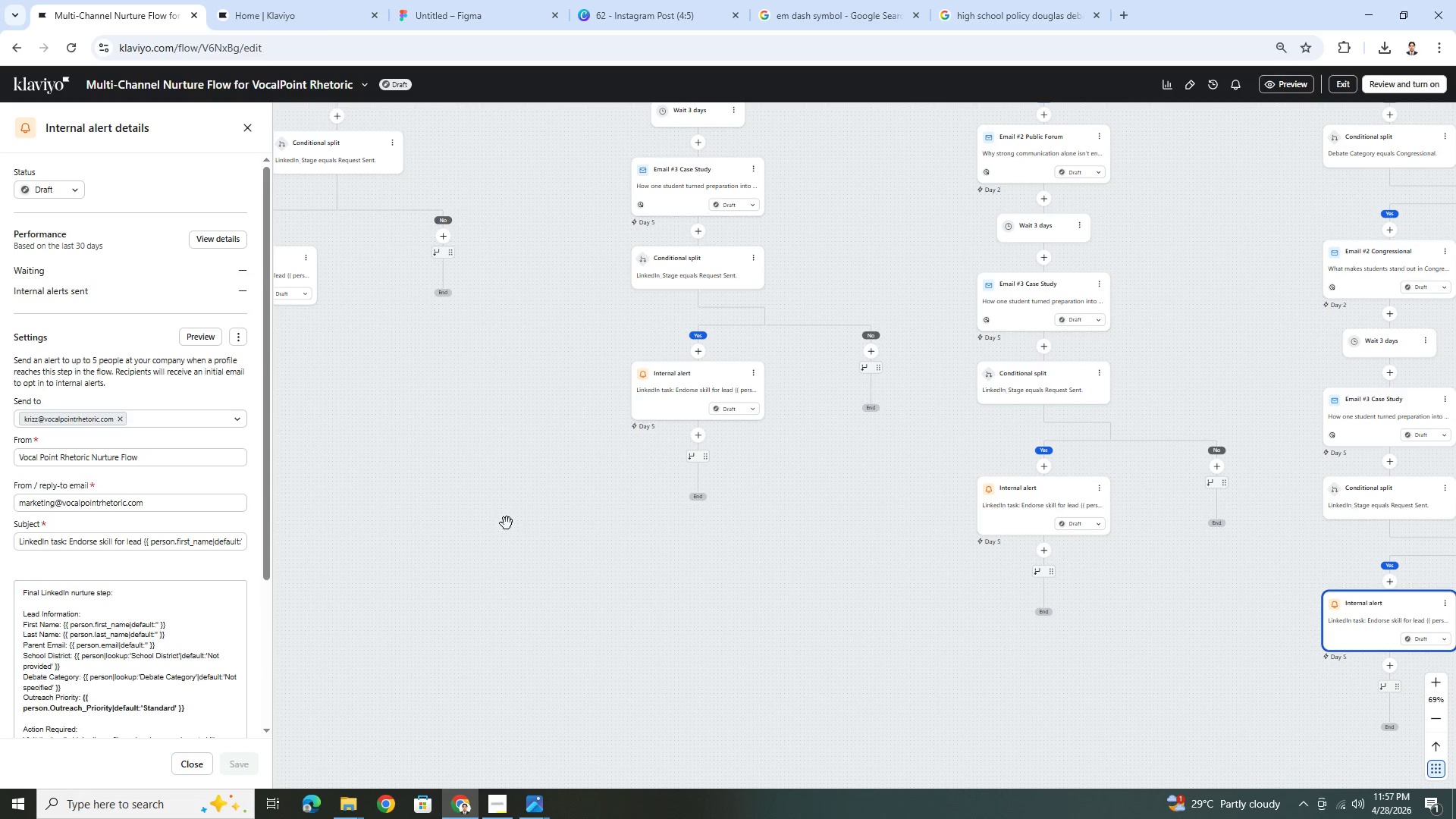 
hold_key(key=ShiftLeft, duration=1.5)
hold_key(key=ShiftLeft, duration=0.77)
scroll: coordinate [530, 564], scroll_direction: none, amount: 0.0
 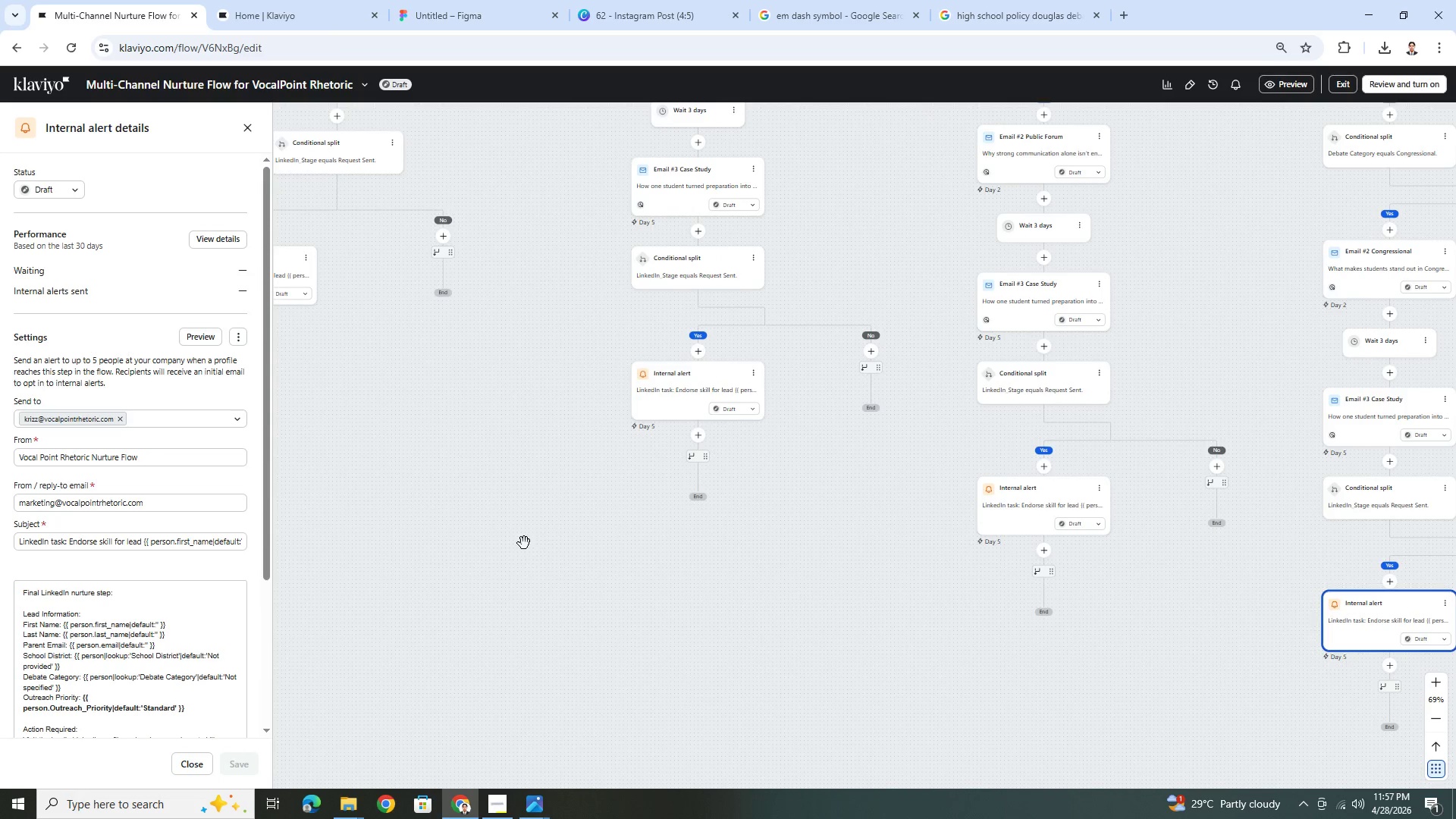 
scroll: coordinate [521, 538], scroll_direction: up, amount: 4.0
 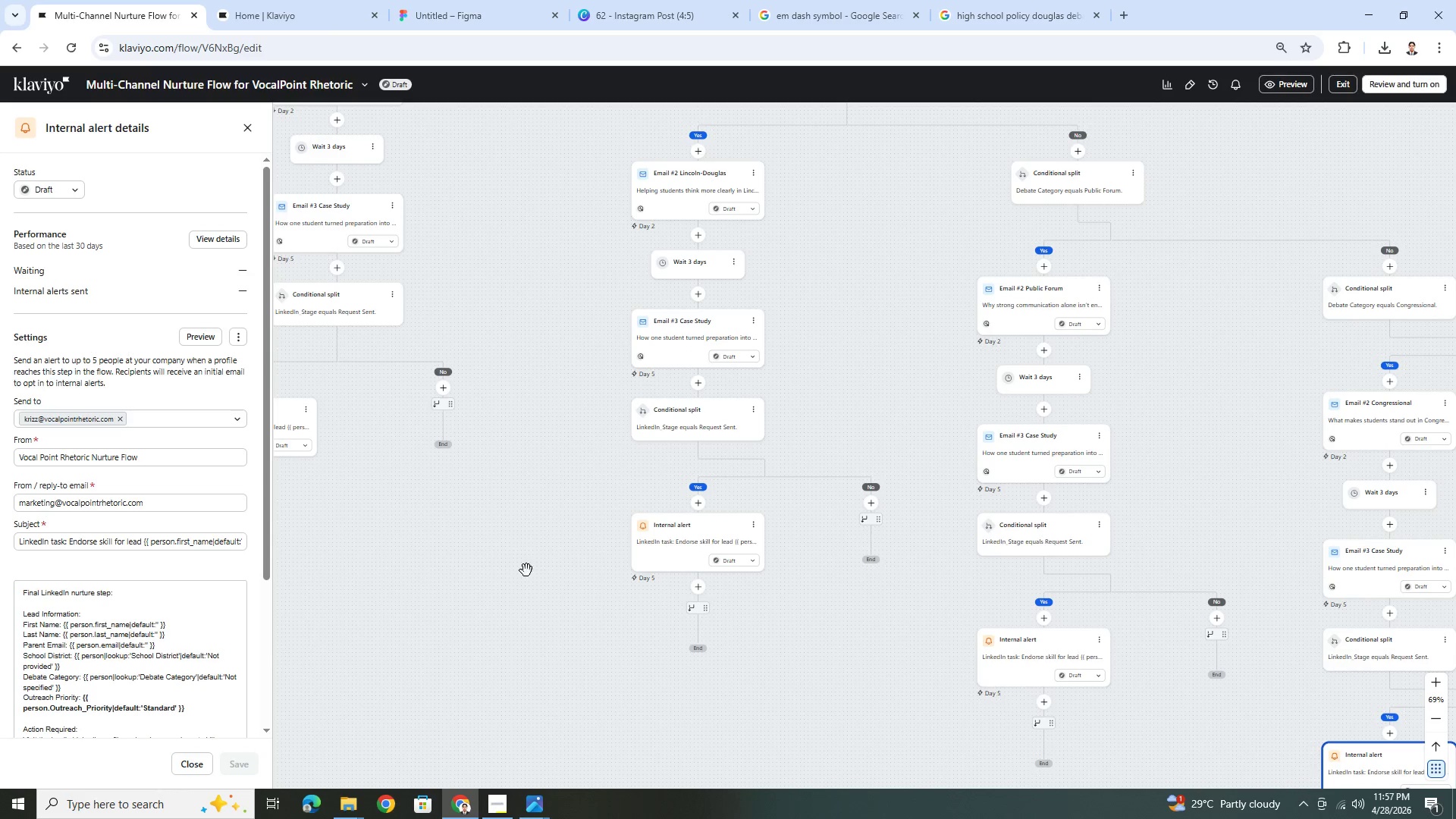 
left_click_drag(start_coordinate=[527, 580], to_coordinate=[742, 746])
 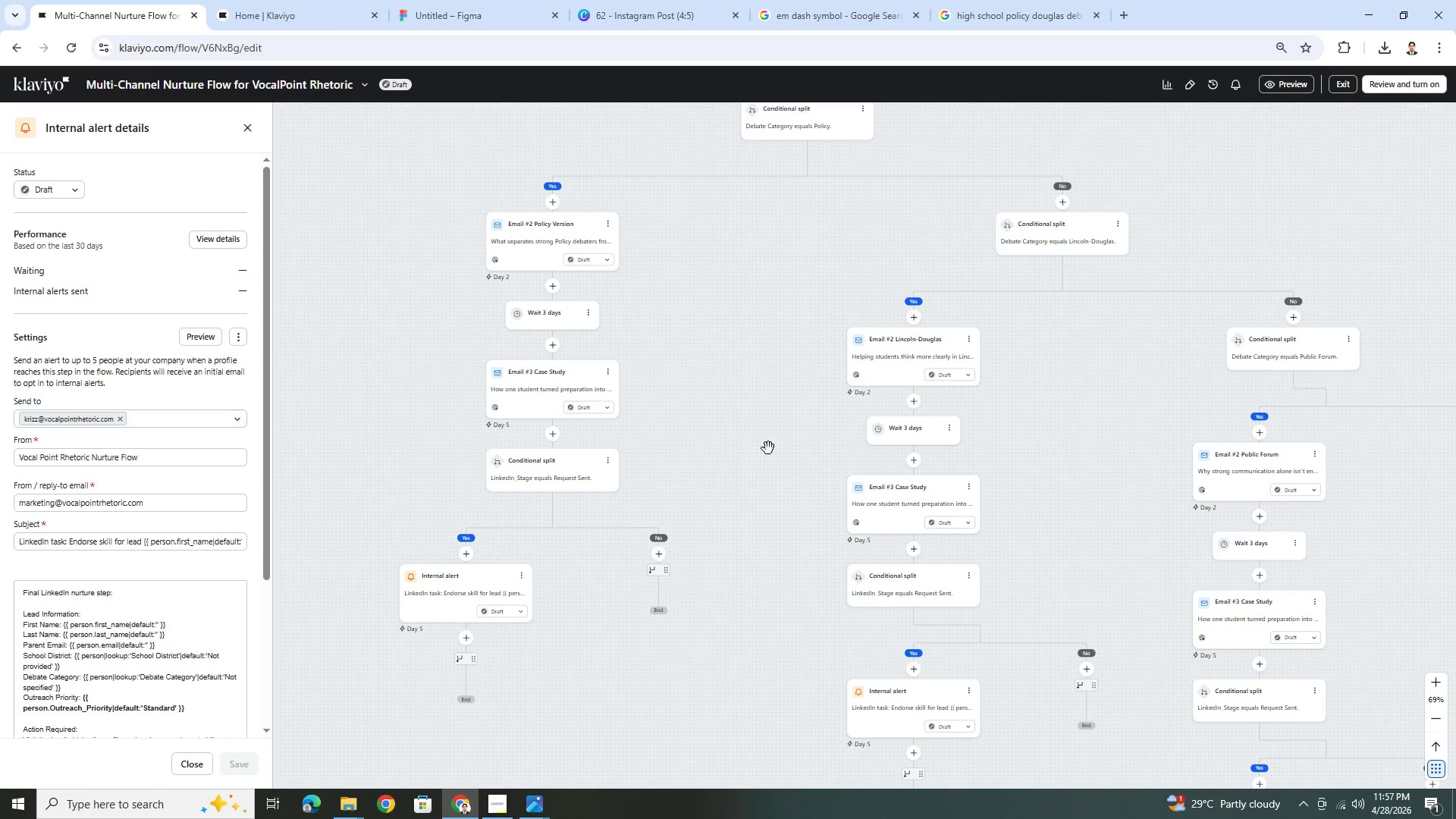 
left_click_drag(start_coordinate=[769, 447], to_coordinate=[827, 681])
 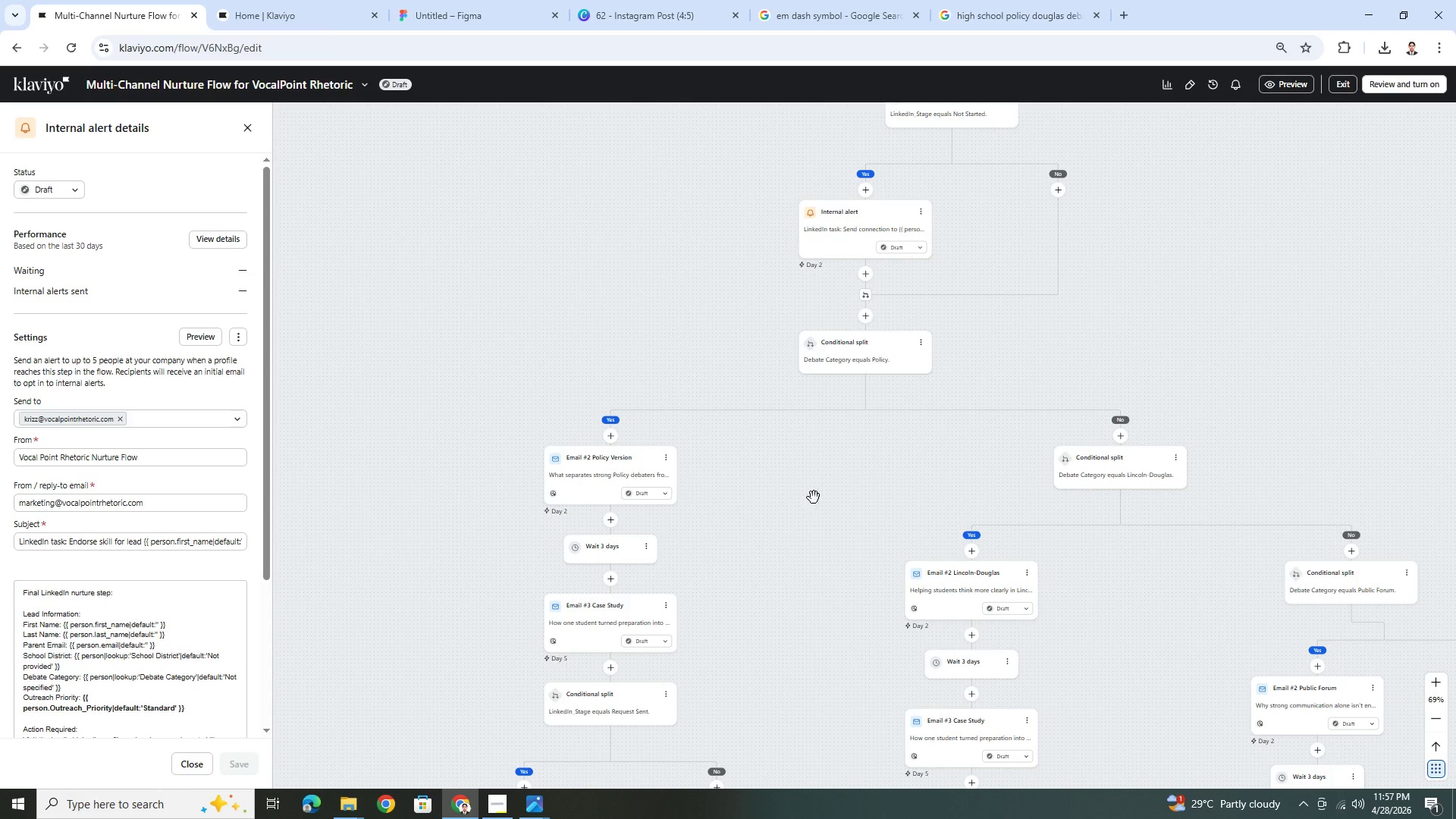 
left_click_drag(start_coordinate=[814, 489], to_coordinate=[777, 718])
 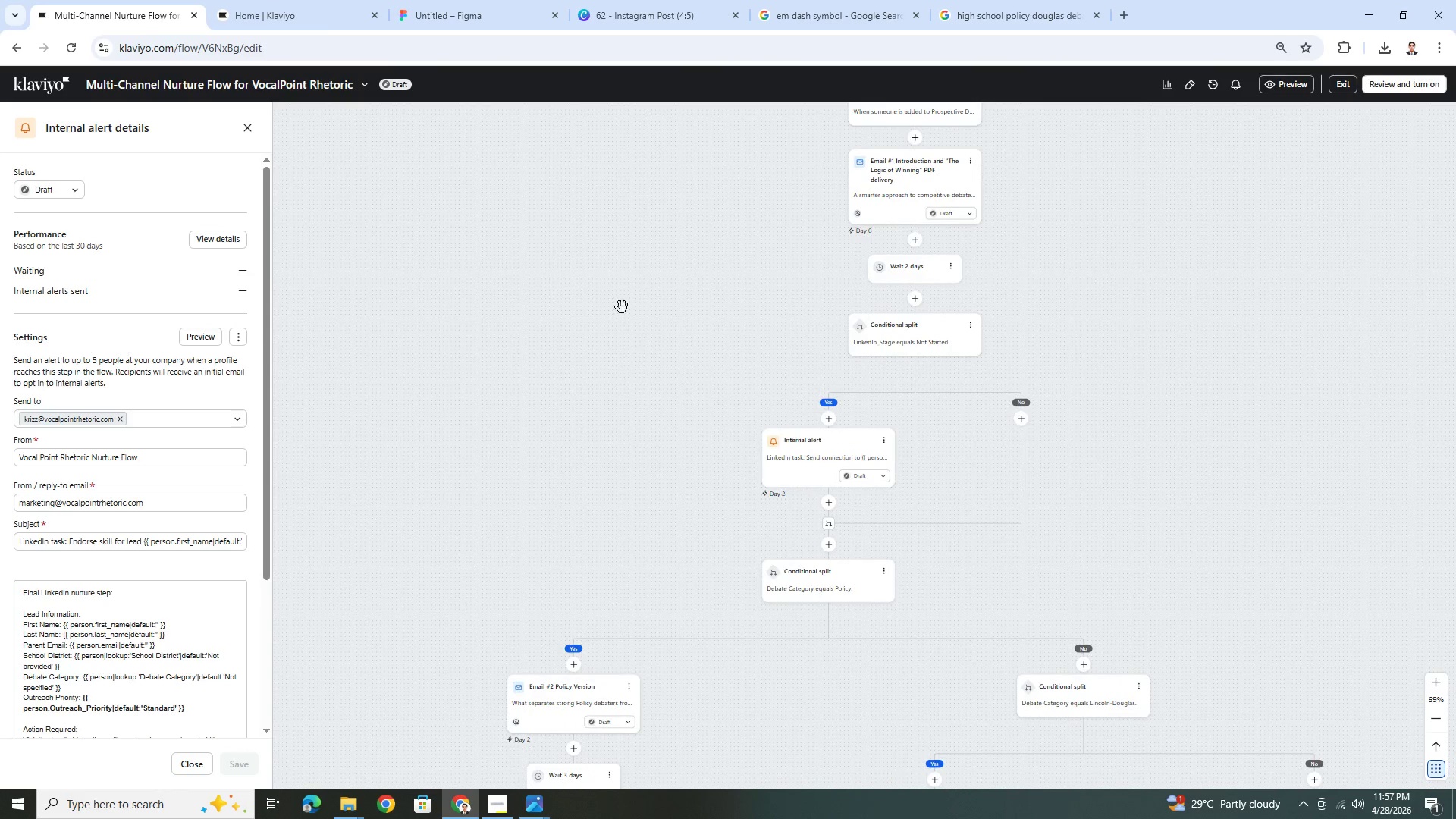 
left_click_drag(start_coordinate=[622, 307], to_coordinate=[704, 344])
 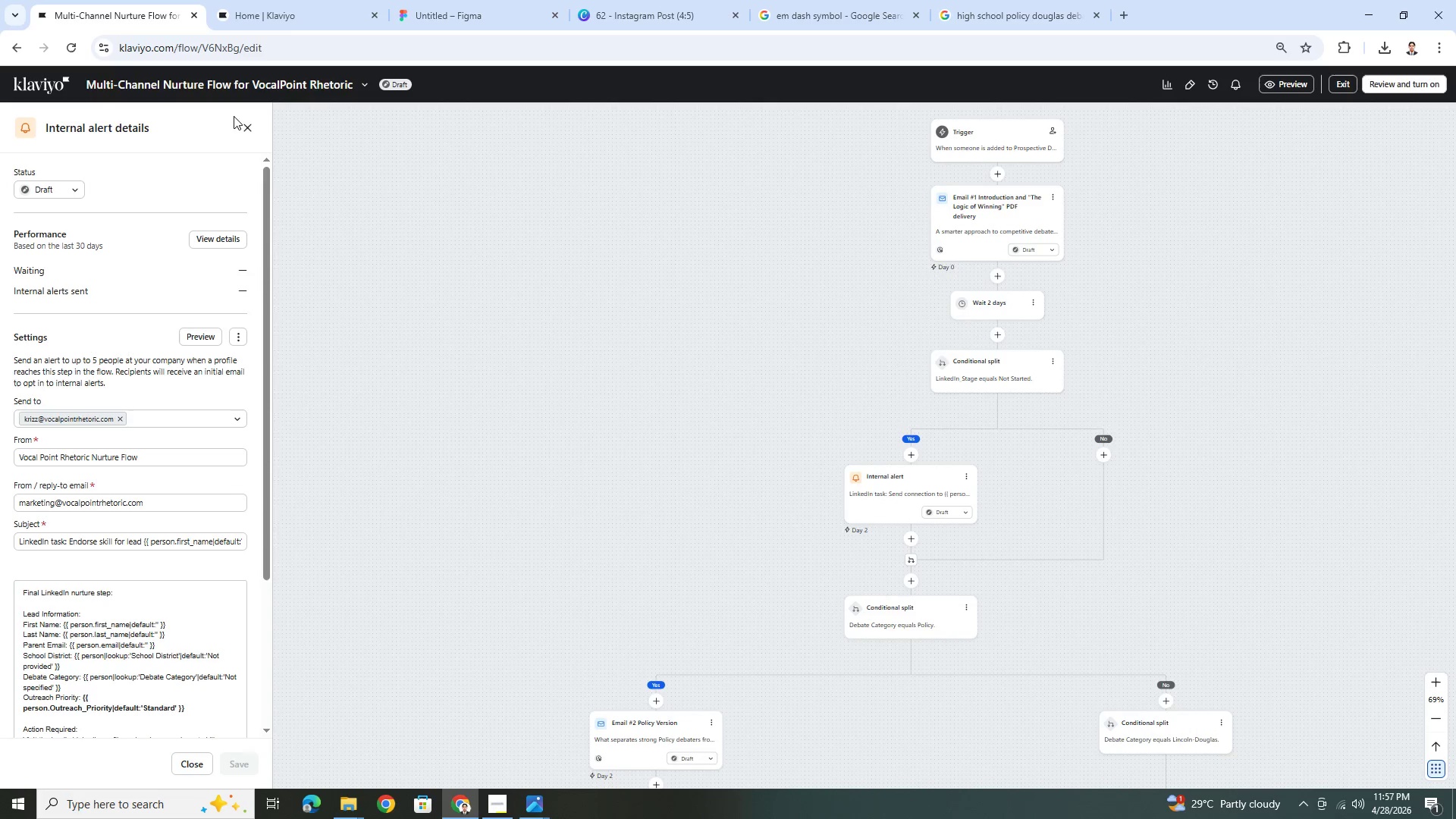 
left_click([247, 129])
 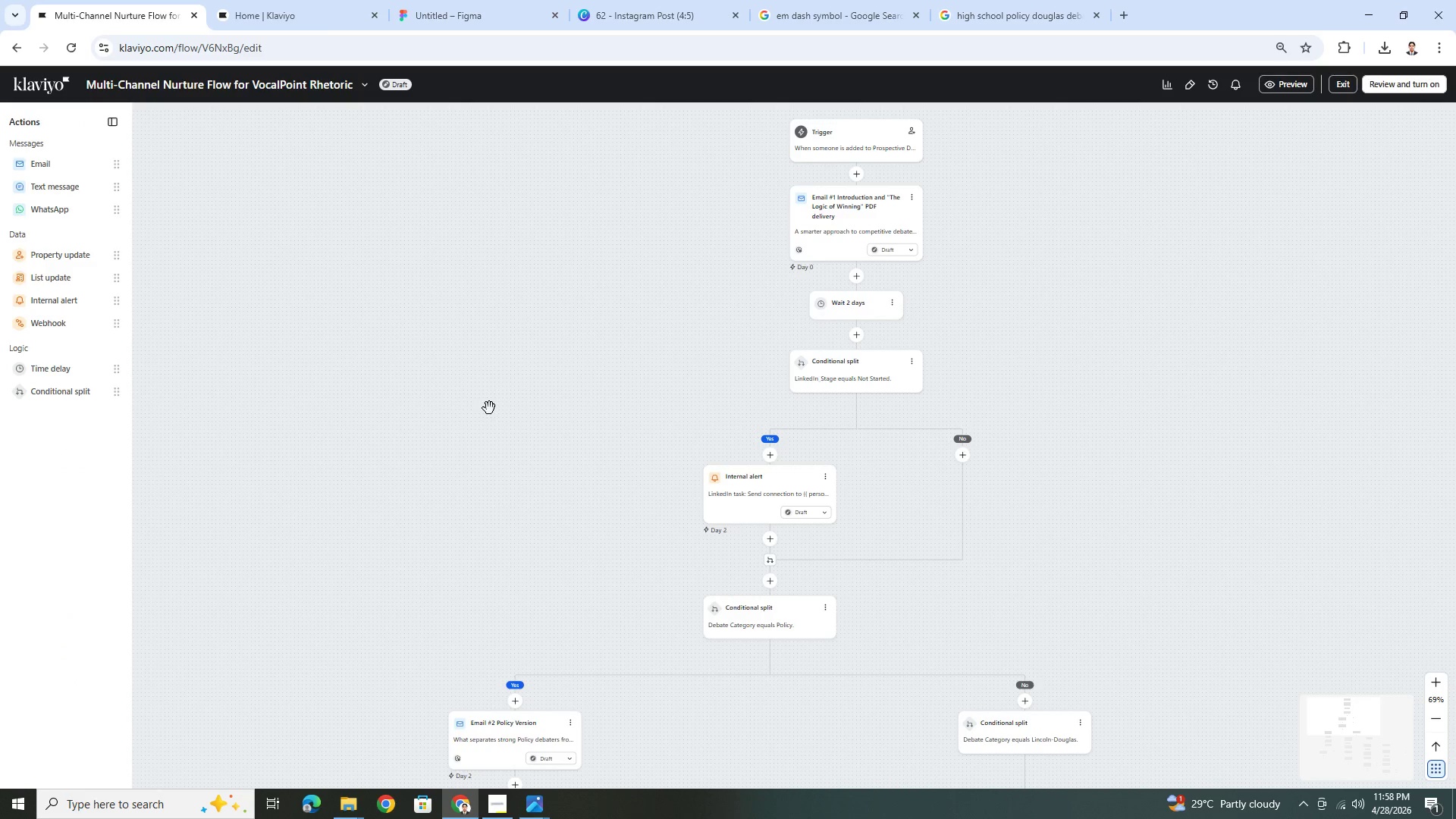 
scroll: coordinate [489, 407], scroll_direction: down, amount: 27.0
 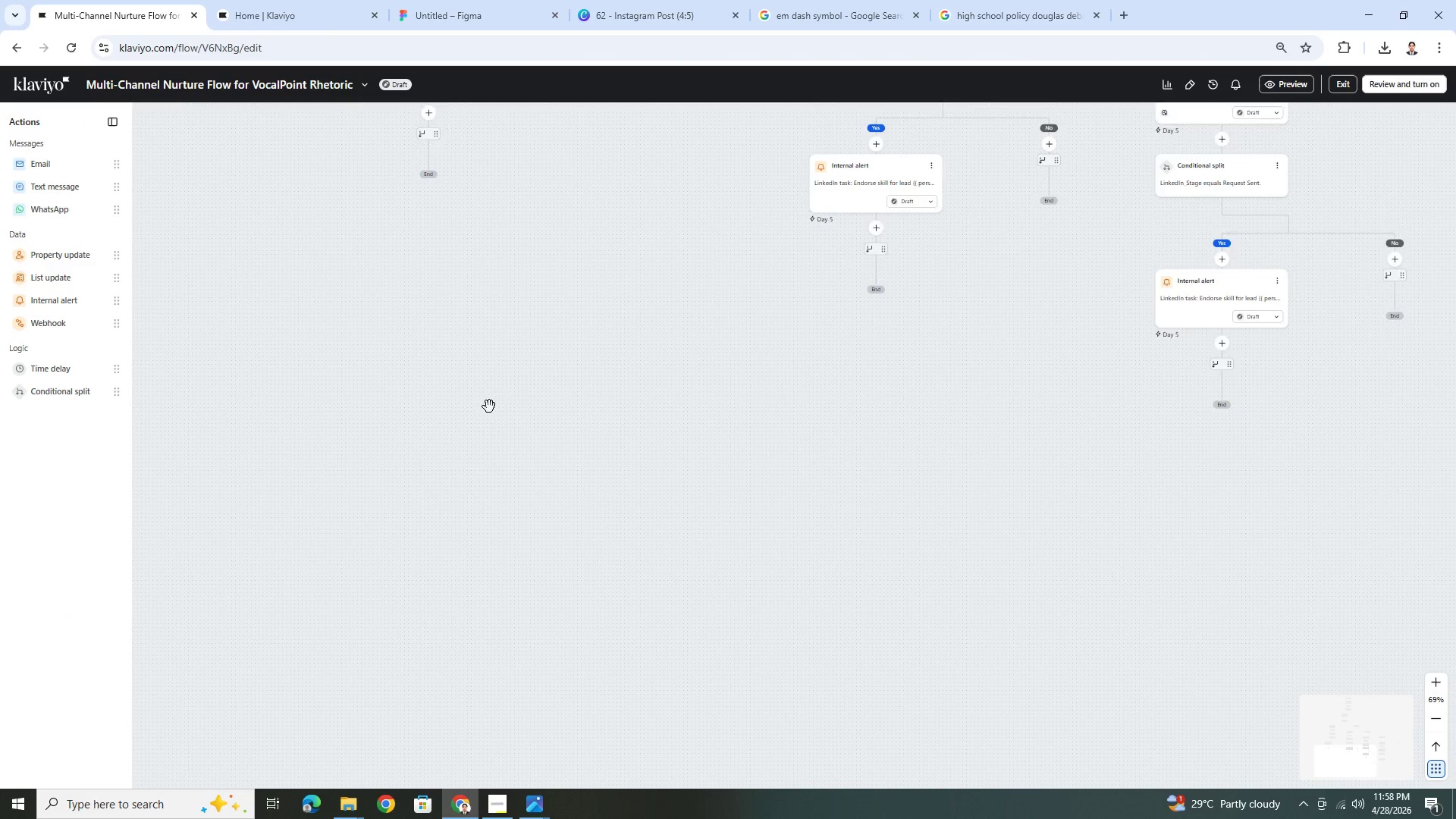 
scroll: coordinate [490, 411], scroll_direction: up, amount: 25.0
 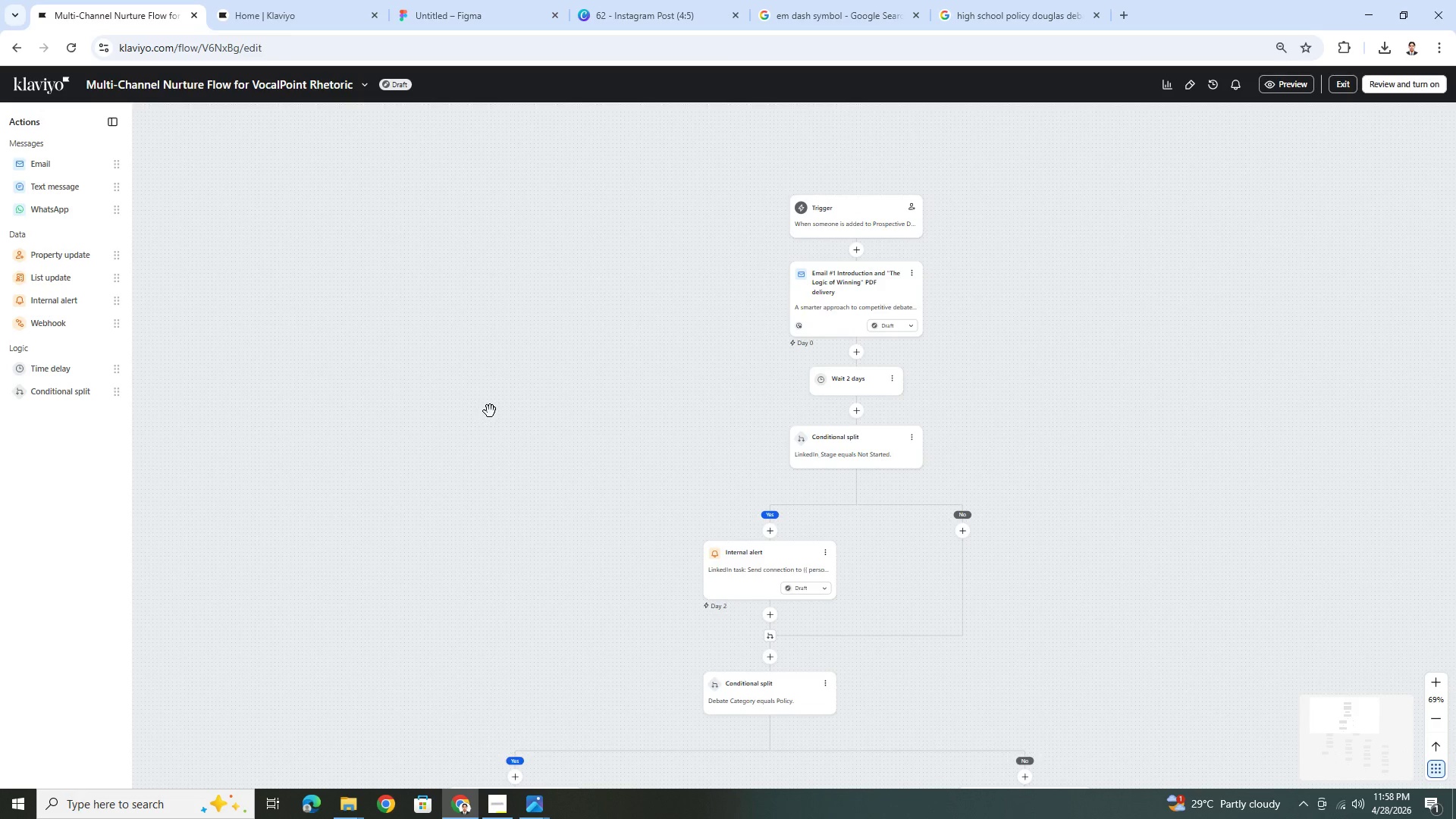 
scroll: coordinate [490, 411], scroll_direction: down, amount: 2.0
 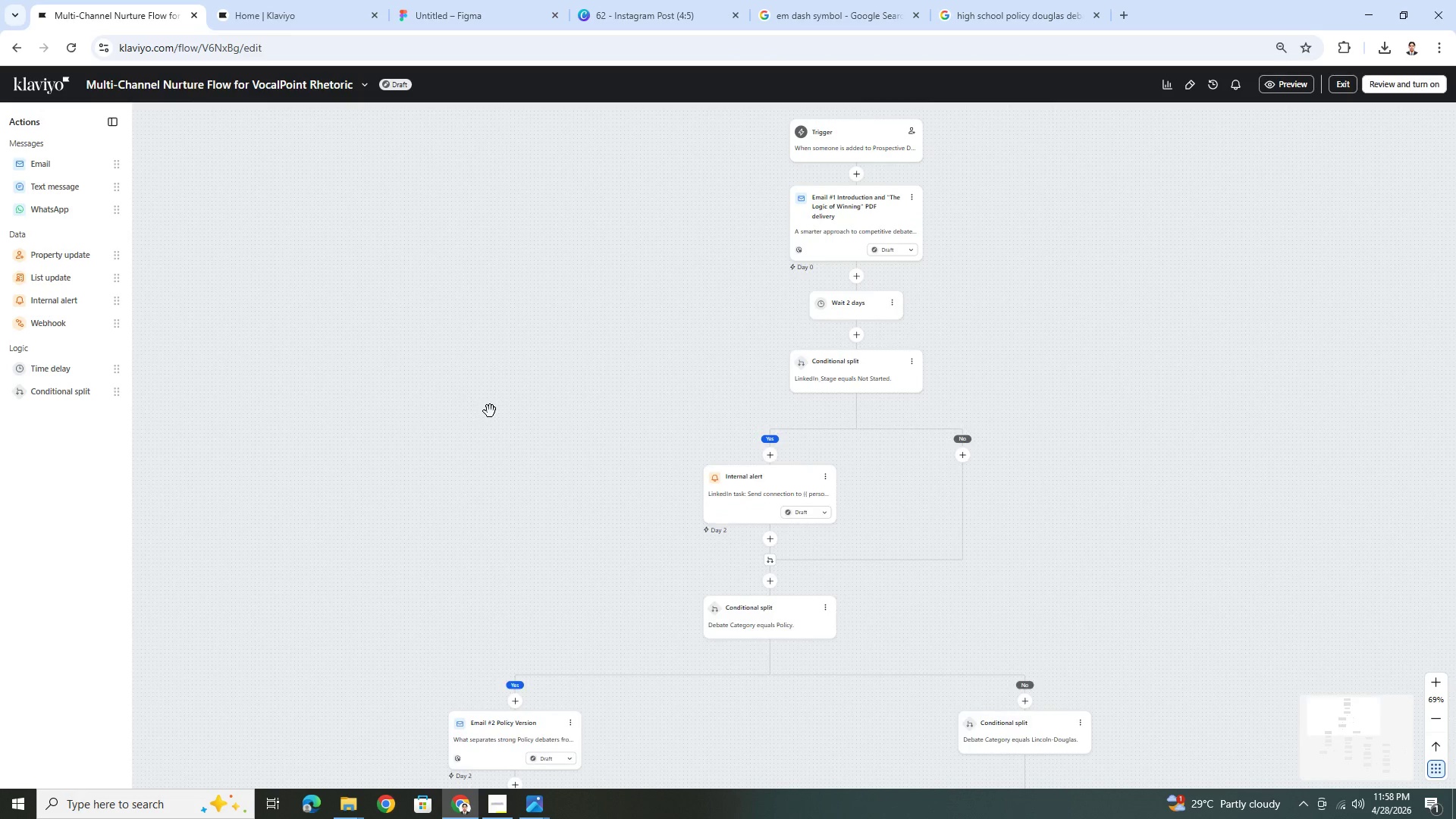 
scroll: coordinate [490, 411], scroll_direction: up, amount: 1.0
 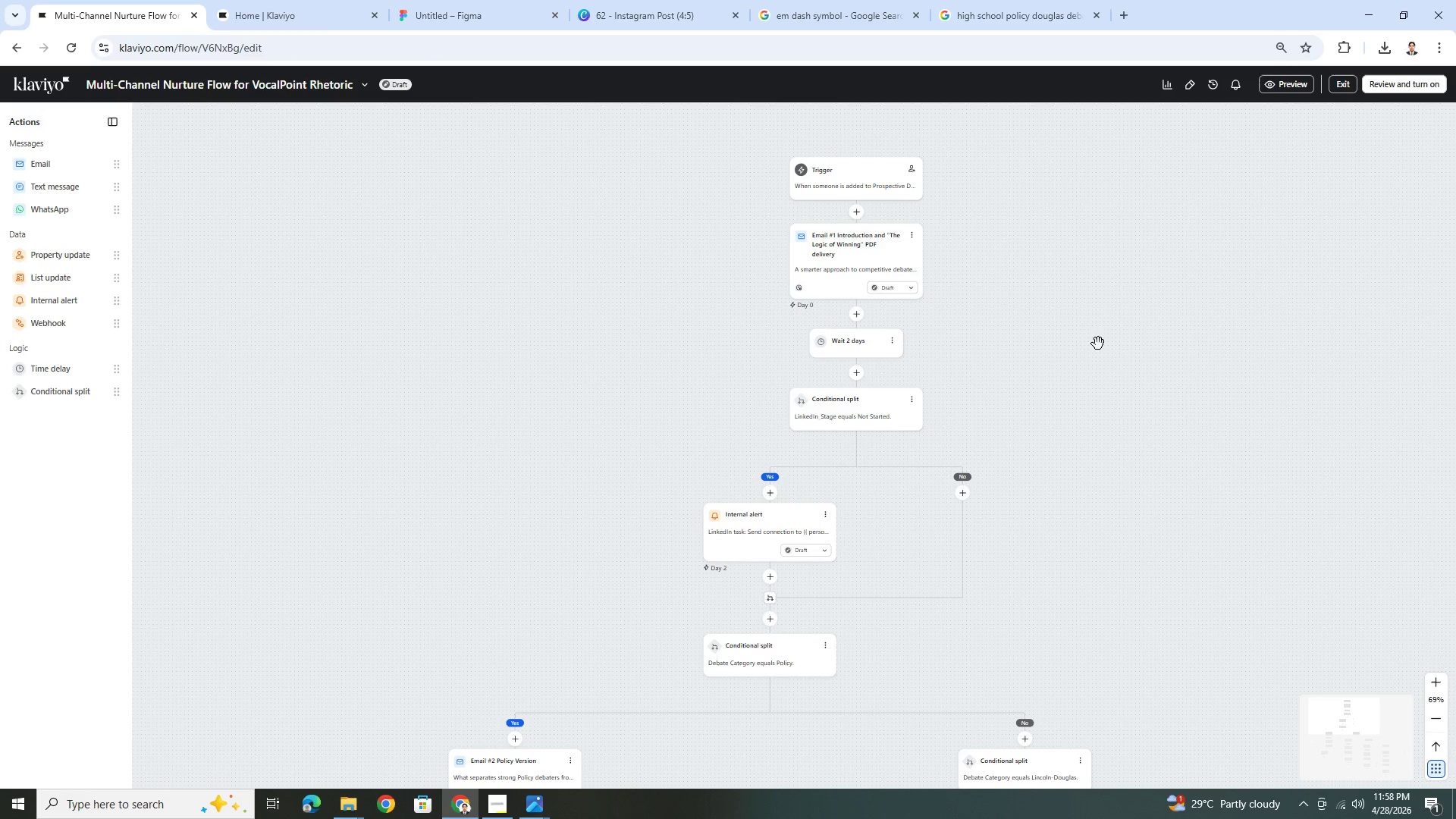 
wait(5.09)
 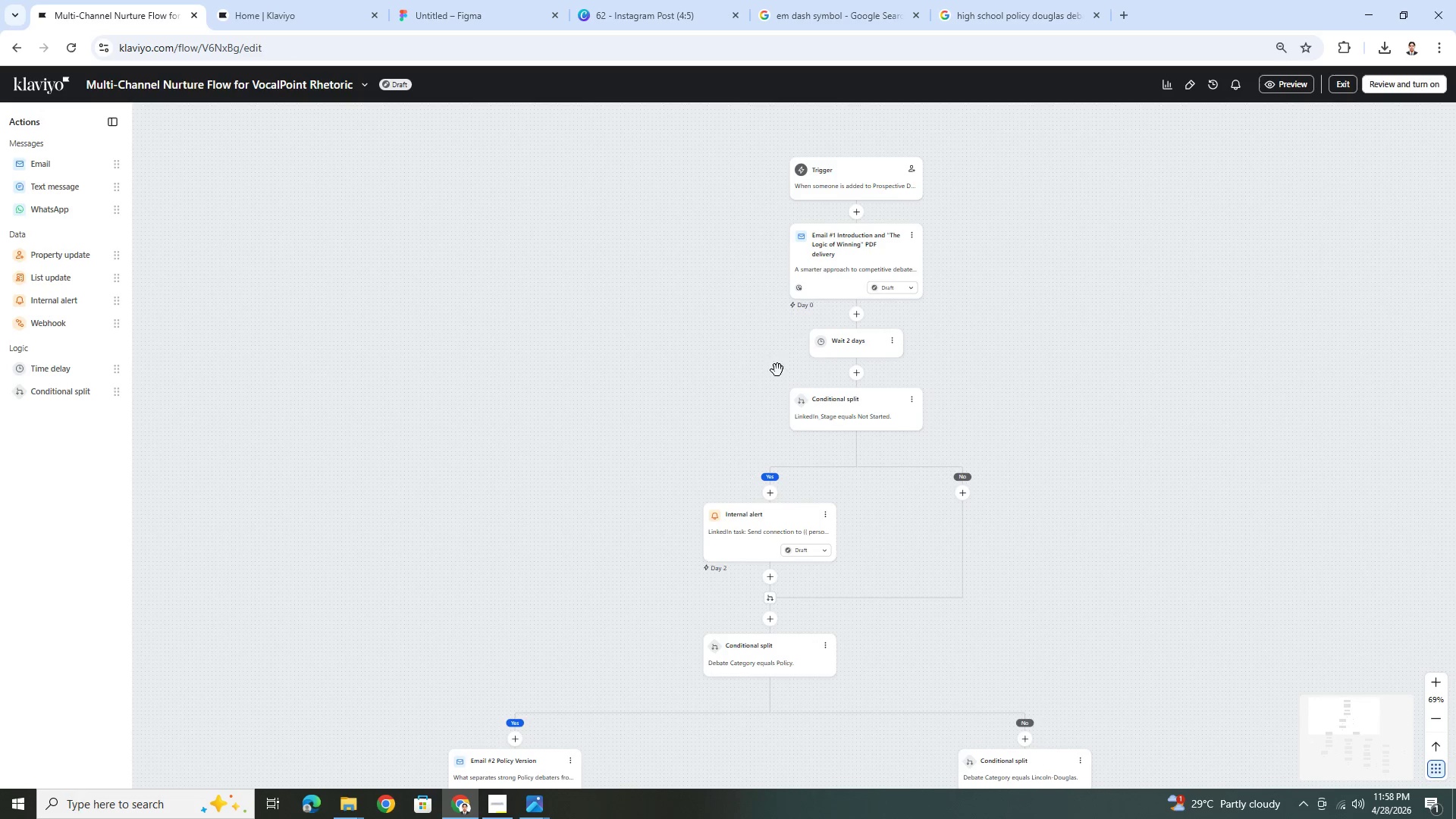 
hold_key(key=ControlLeft, duration=0.91)
scroll: coordinate [1081, 391], scroll_direction: up, amount: 4.0
 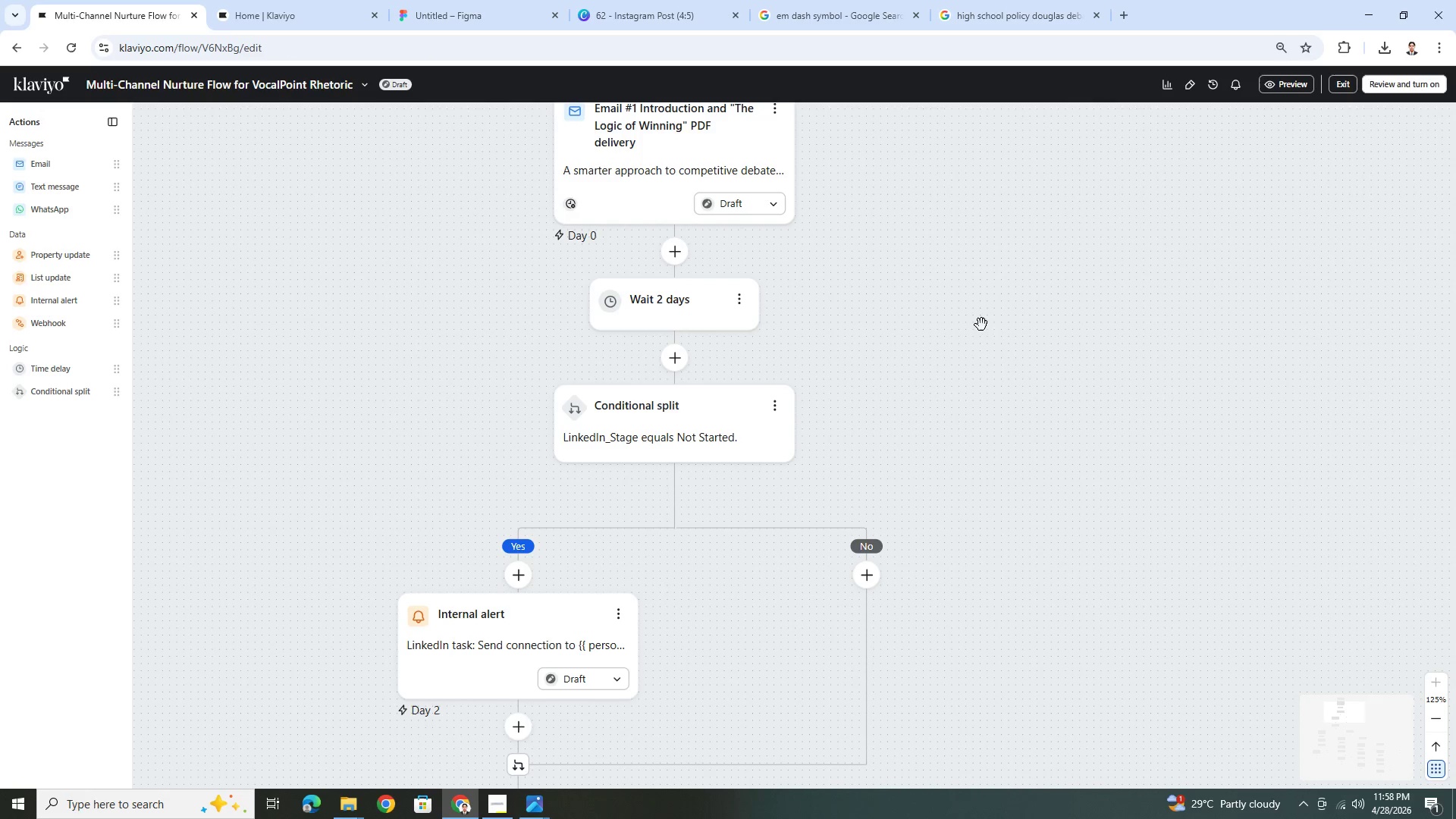 
left_click_drag(start_coordinate=[981, 325], to_coordinate=[1047, 519])
 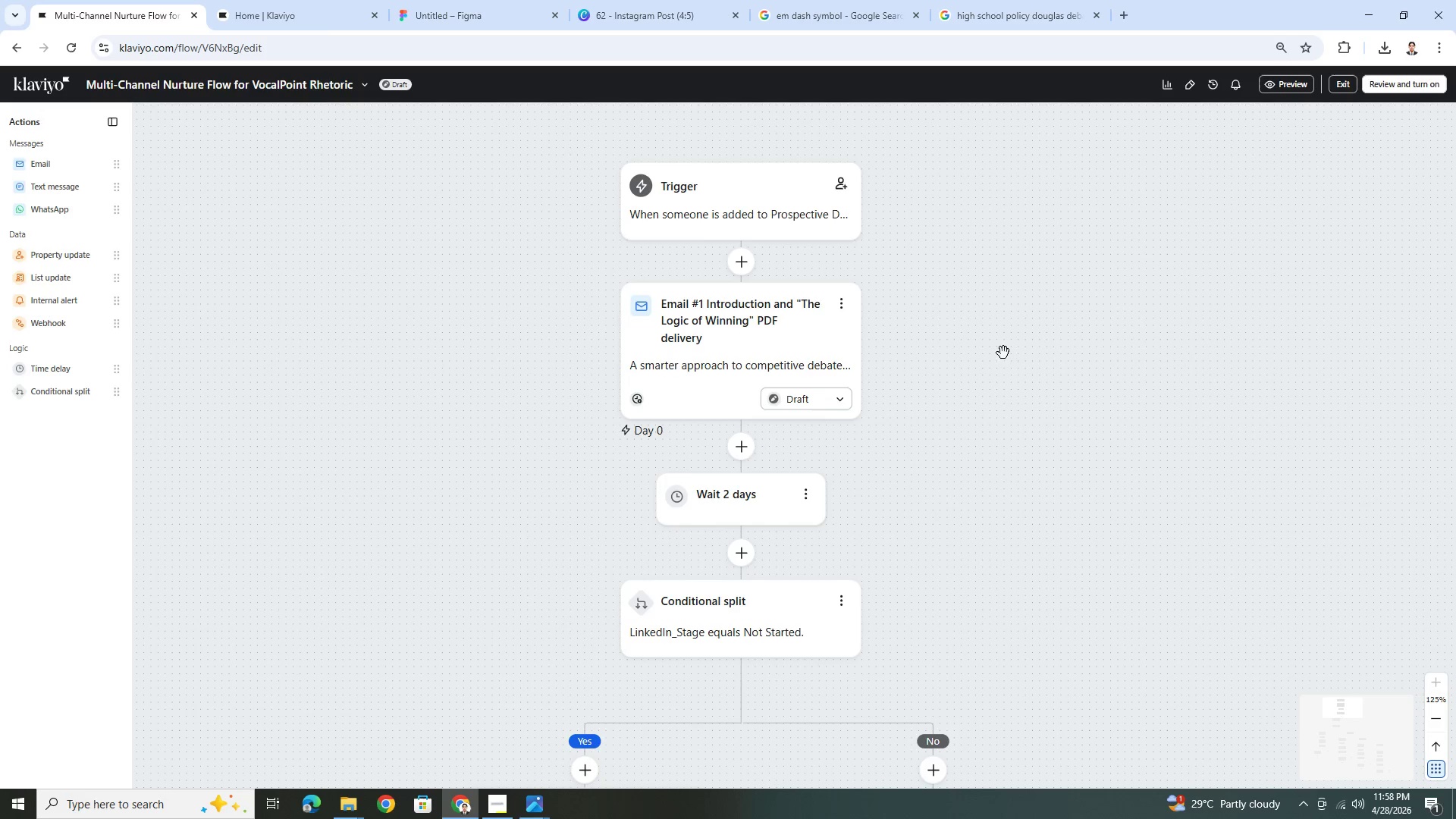 
left_click_drag(start_coordinate=[1004, 352], to_coordinate=[1047, 402])
 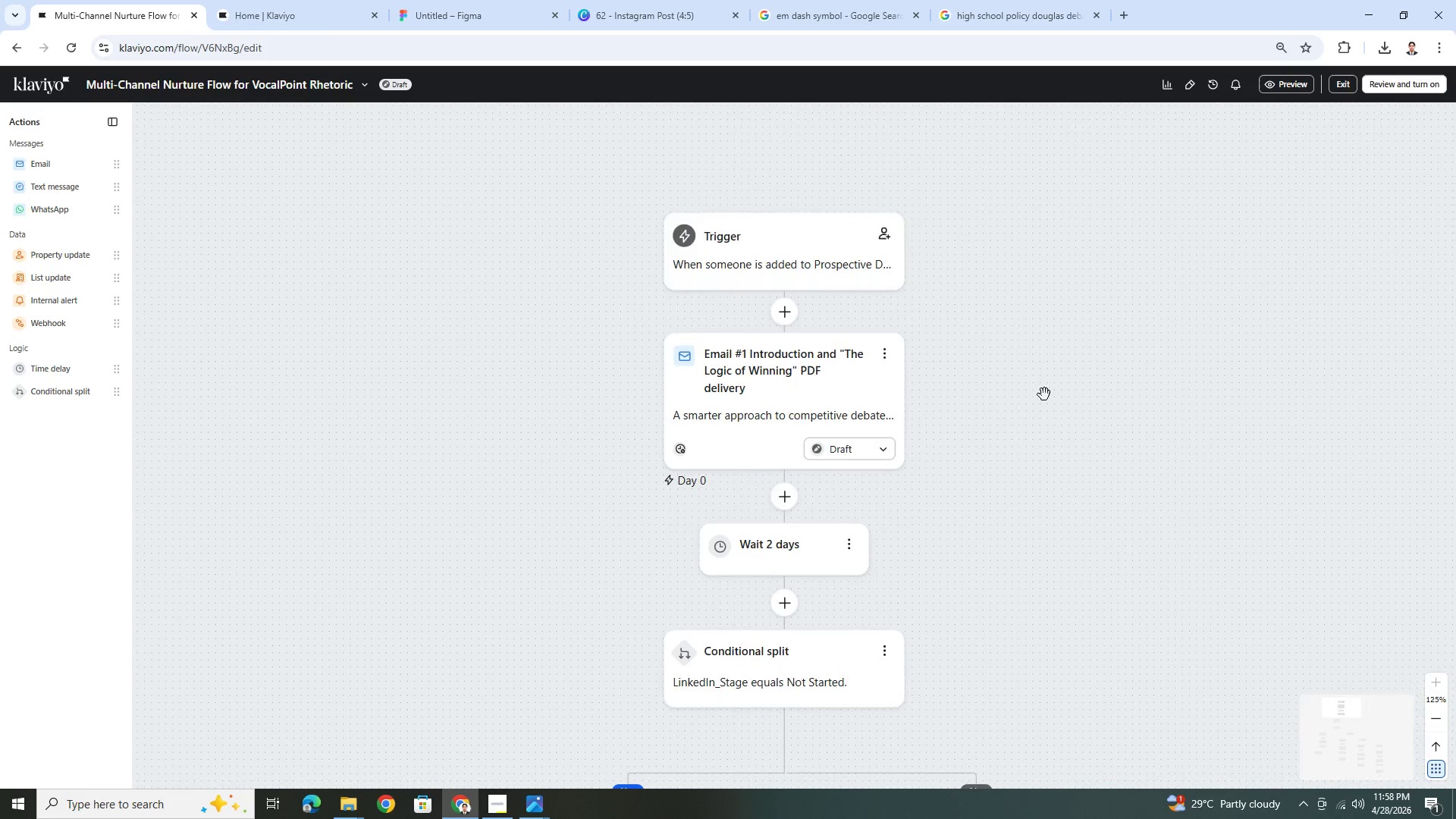 
hold_key(key=ControlLeft, duration=0.36)
scroll: coordinate [1040, 384], scroll_direction: up, amount: 1.0
 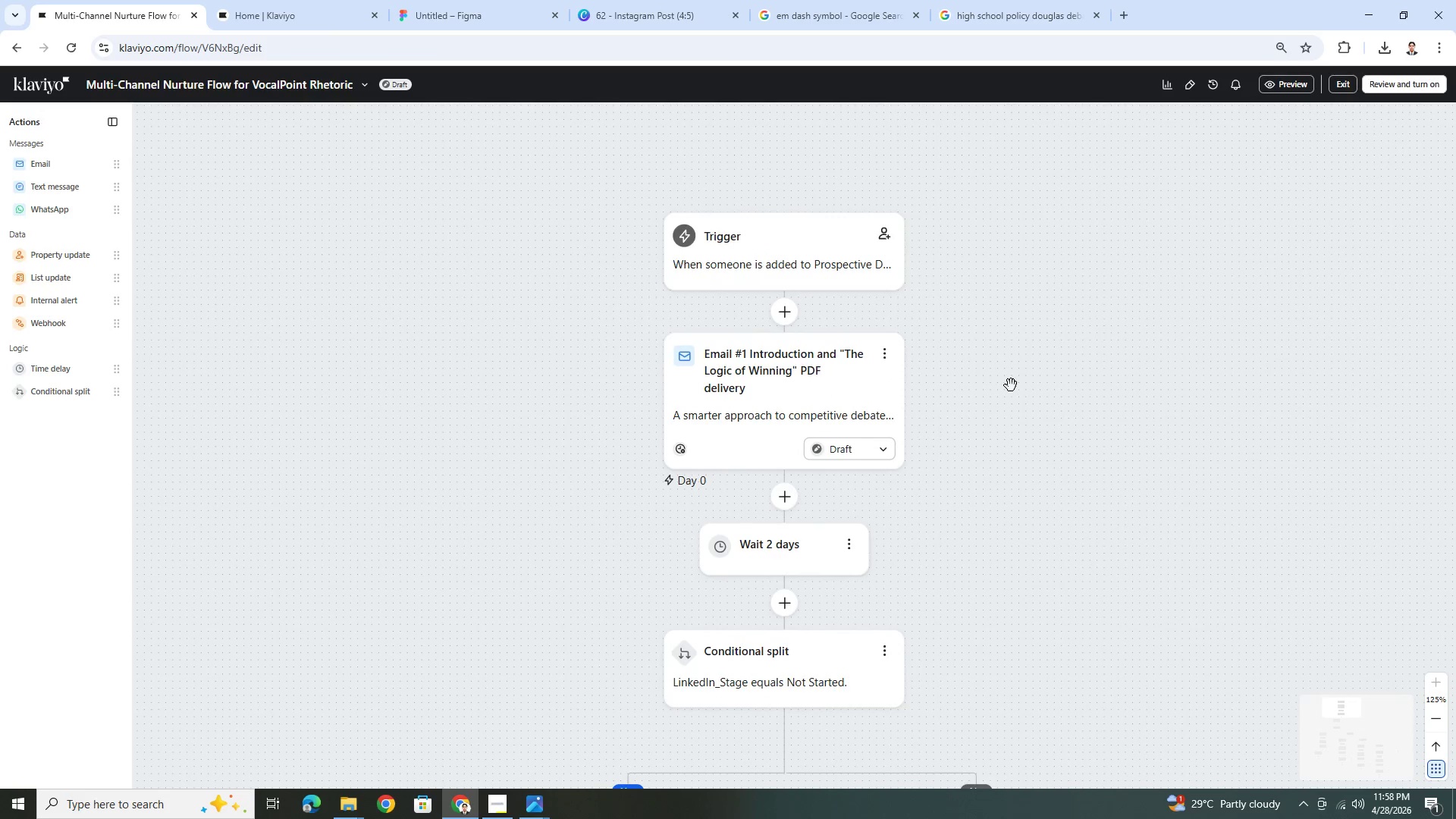 
hold_key(key=ControlLeft, duration=0.41)
scroll: coordinate [1010, 385], scroll_direction: up, amount: 1.0
 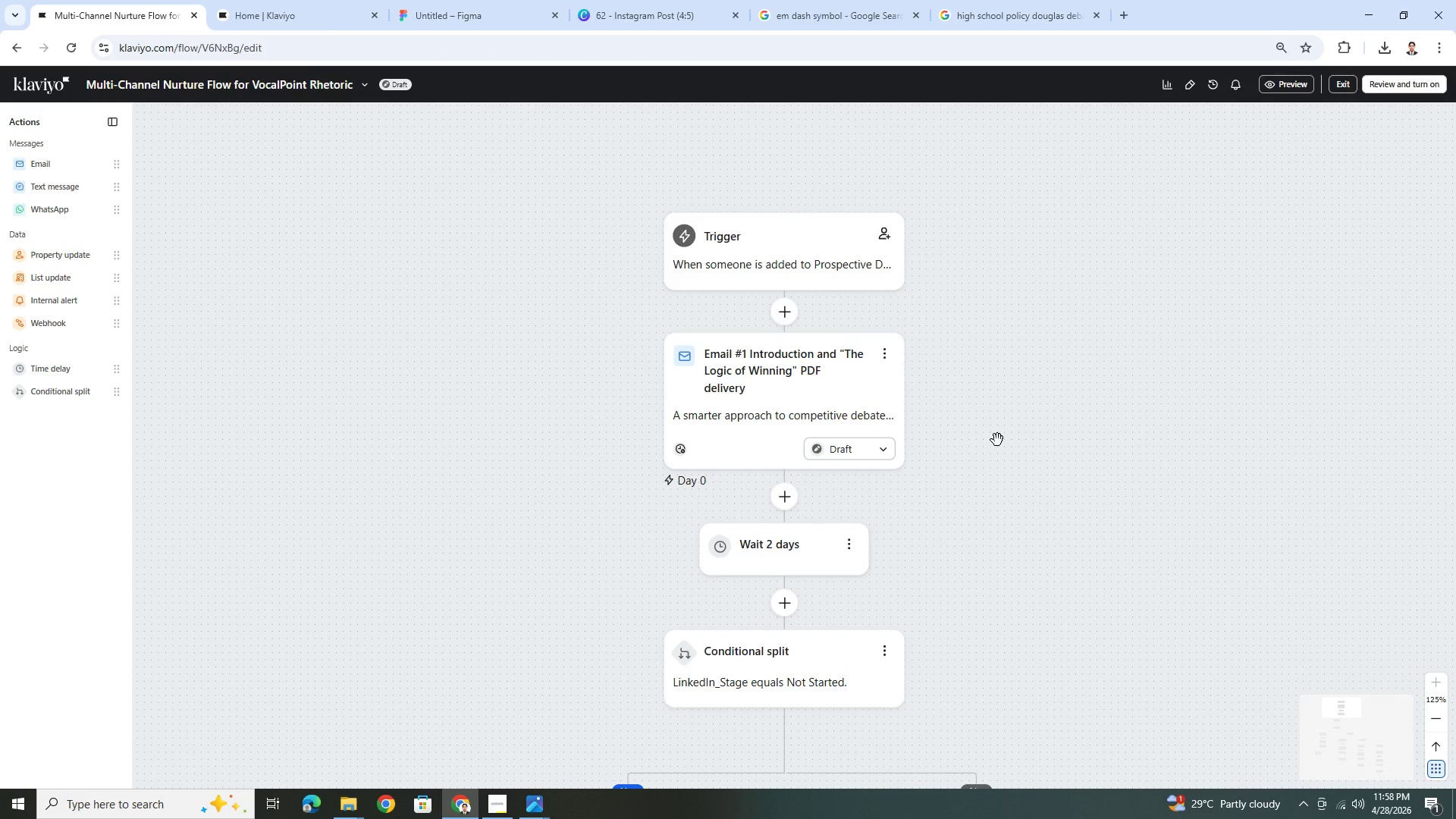 
wait(8.48)
 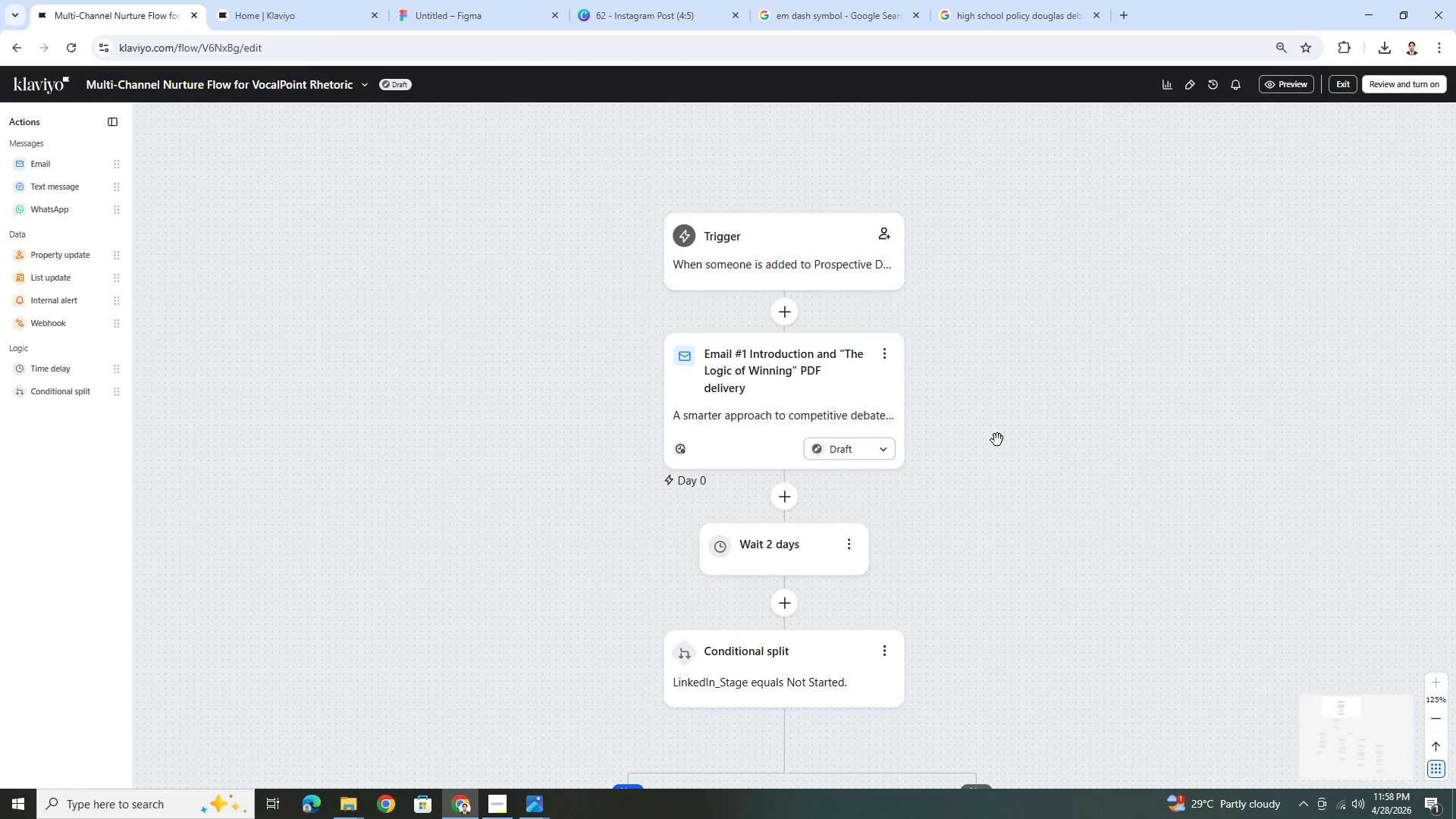 
left_click([1440, 719])
 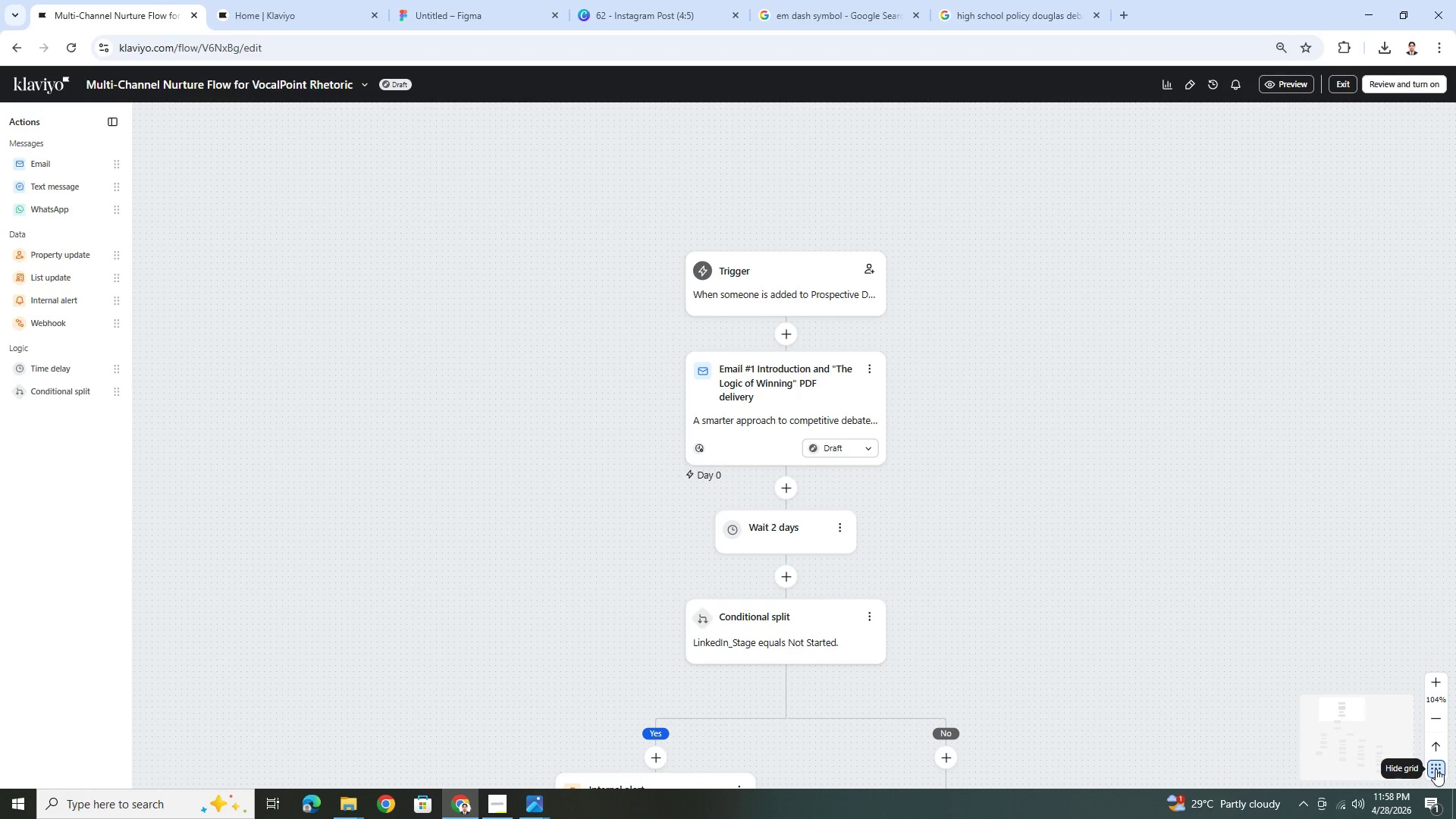 
left_click([1436, 769])
 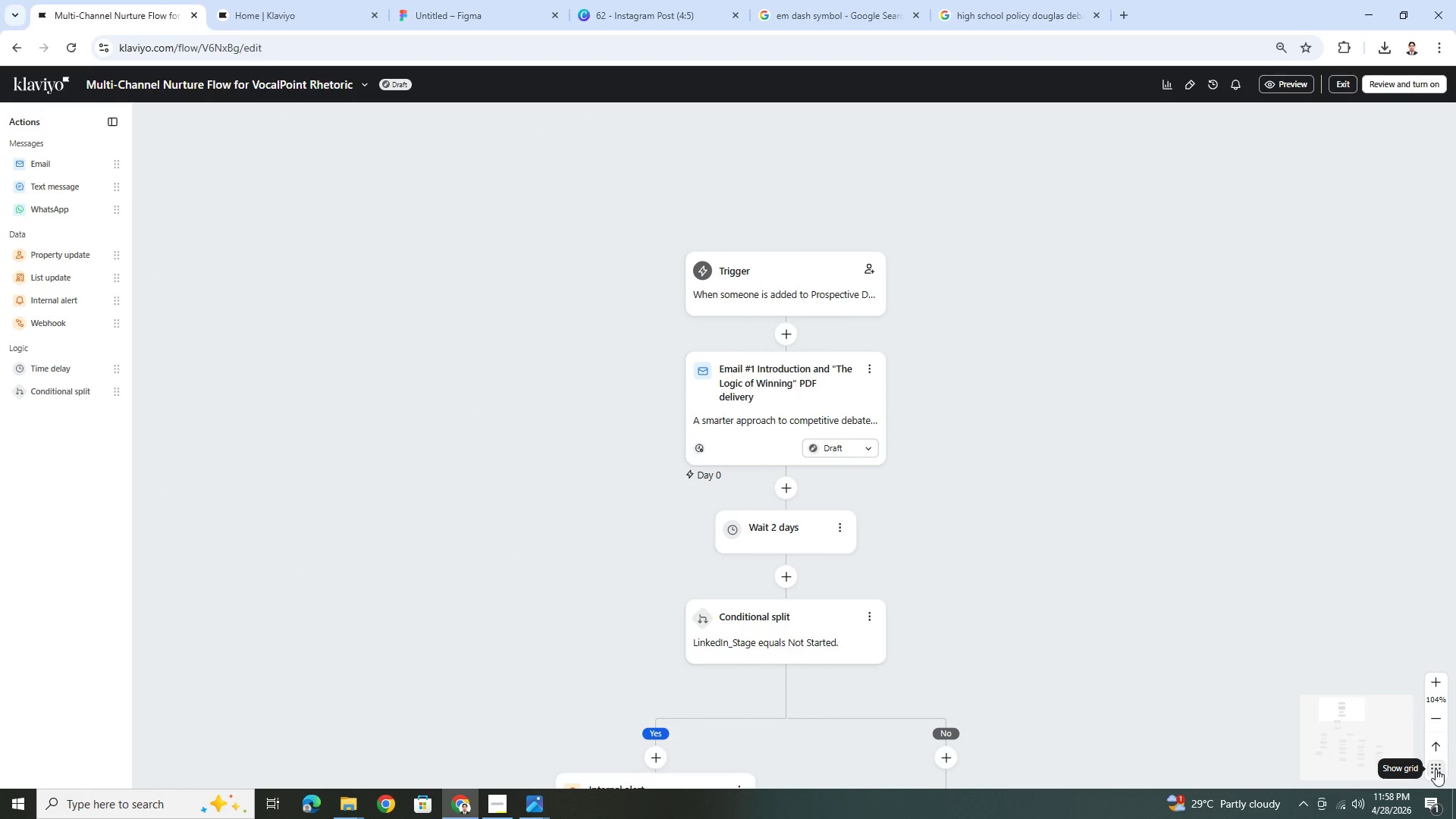 
left_click([1436, 769])
 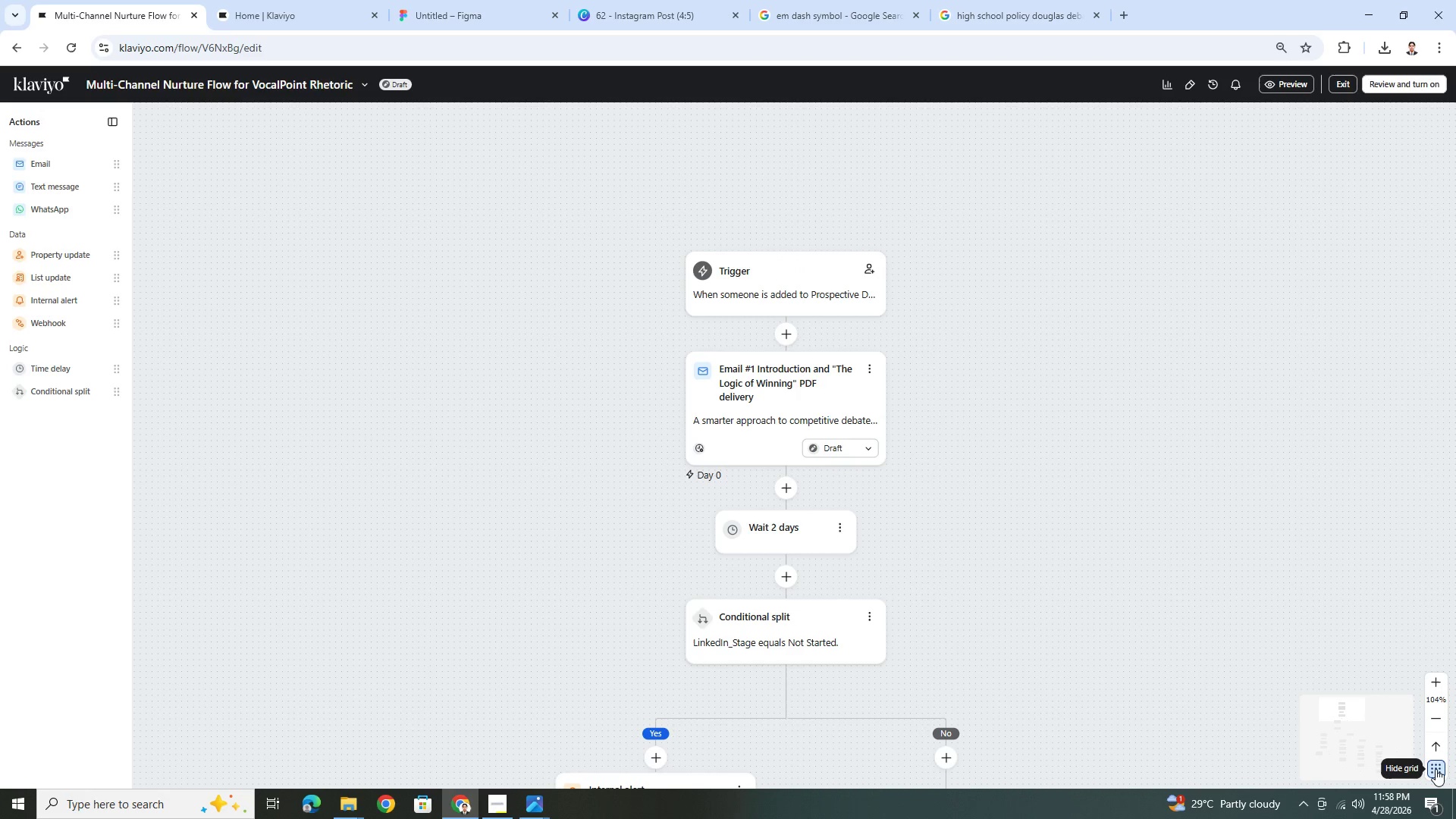 
left_click([1436, 769])
 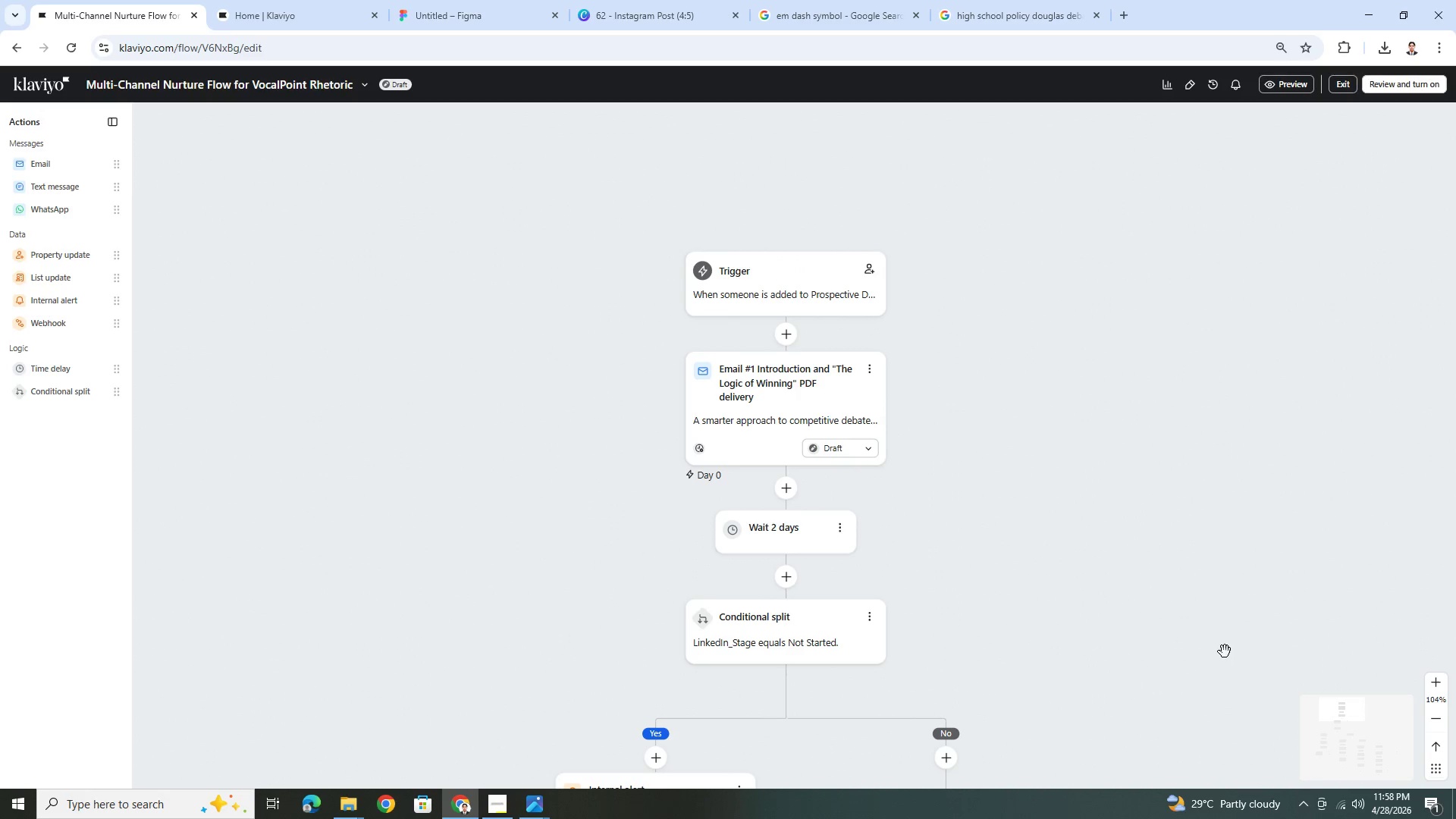 
wait(5.17)
 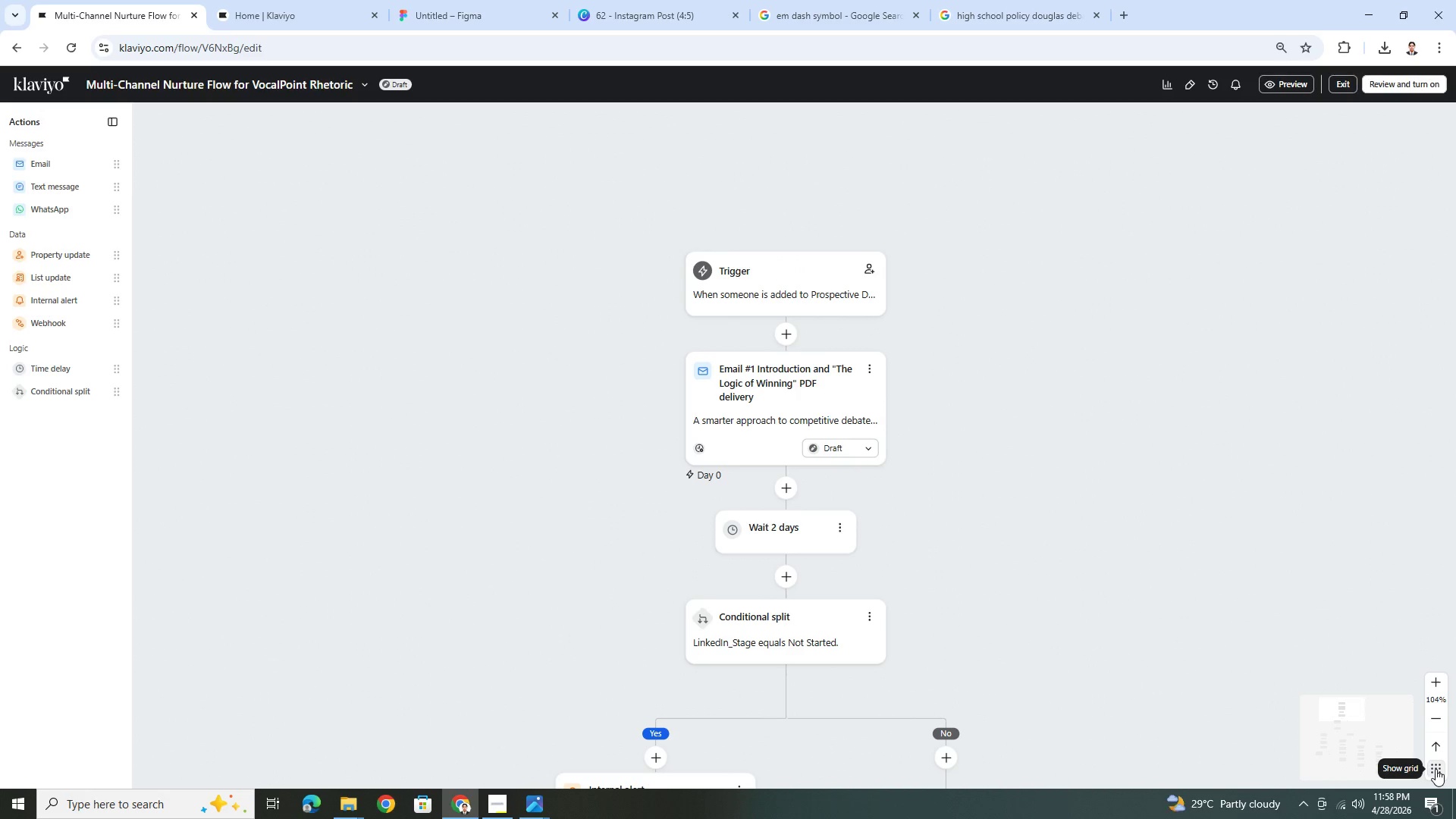 
scroll: coordinate [1212, 652], scroll_direction: down, amount: 2.0
 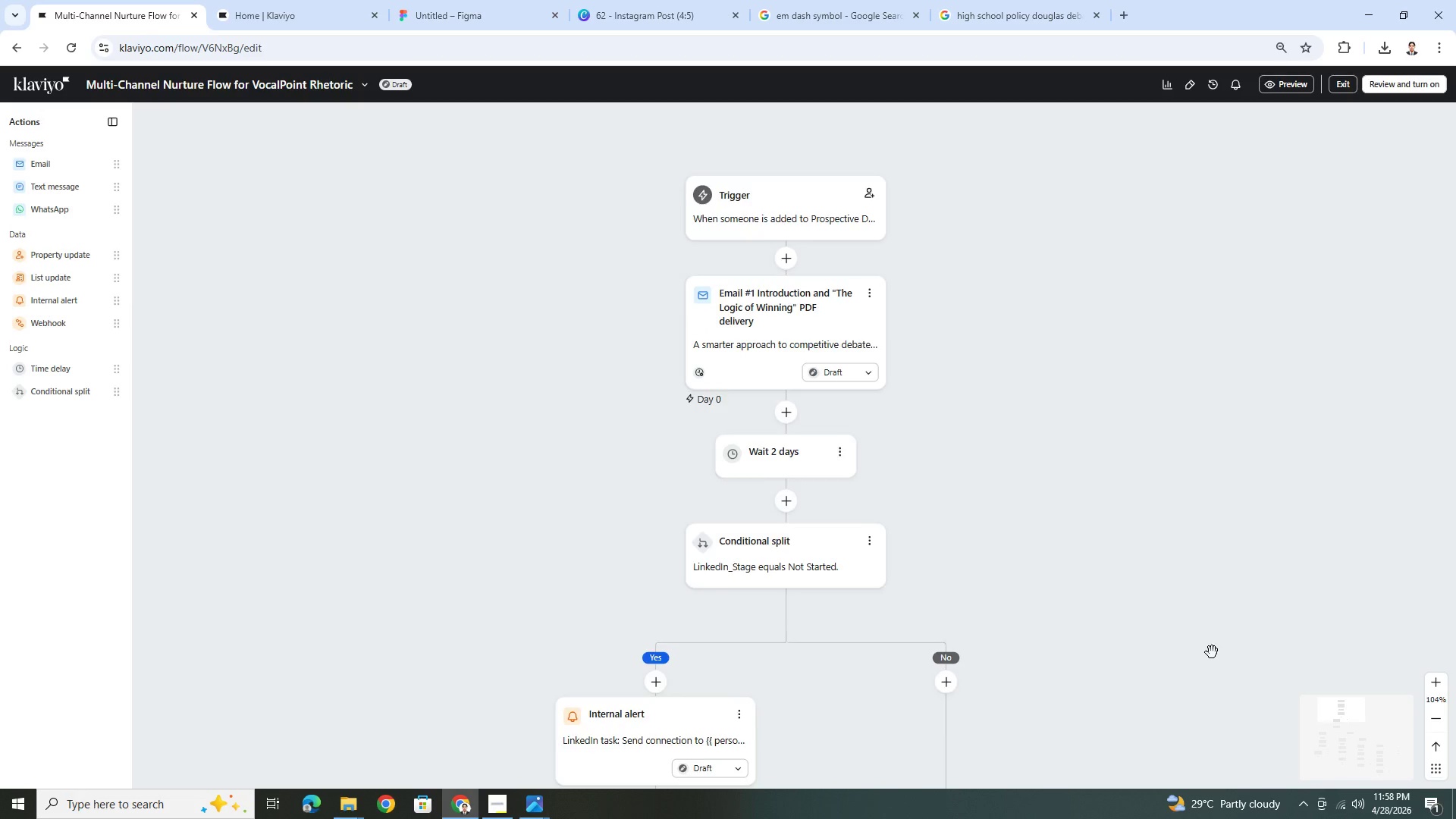 
scroll: coordinate [1212, 652], scroll_direction: up, amount: 1.0
 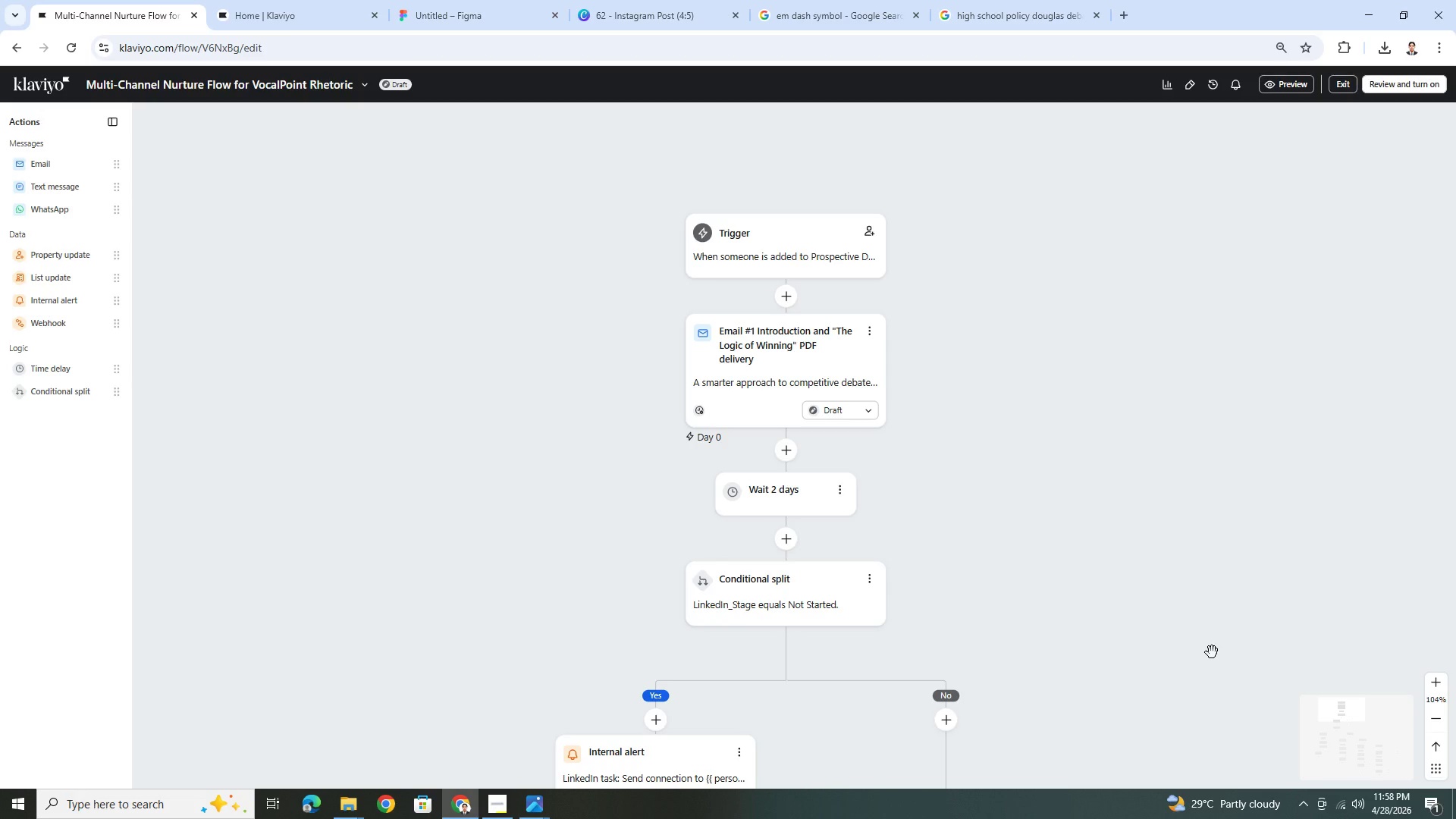 
scroll: coordinate [1212, 652], scroll_direction: down, amount: 3.0
 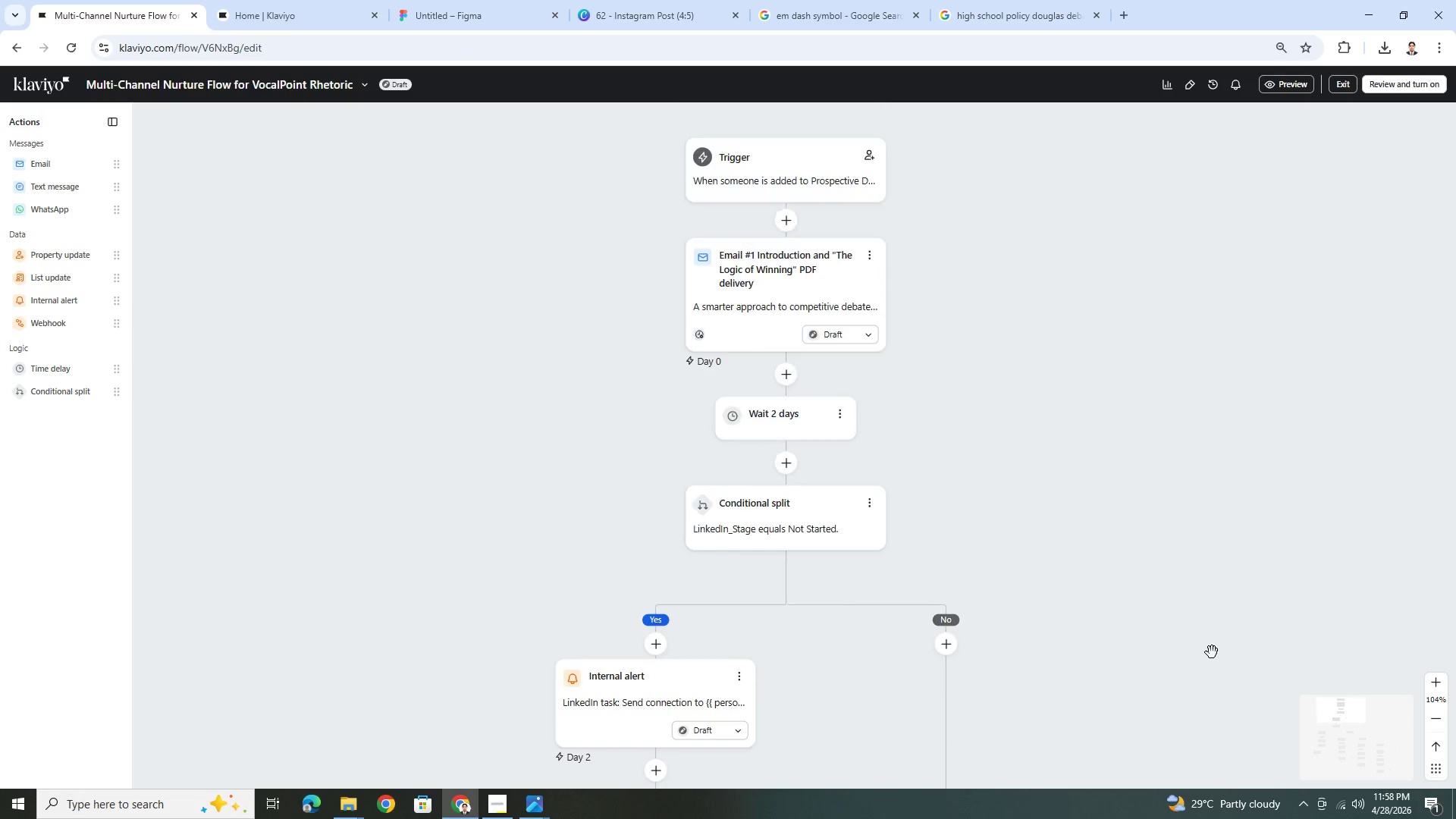 
scroll: coordinate [1212, 652], scroll_direction: up, amount: 1.0
 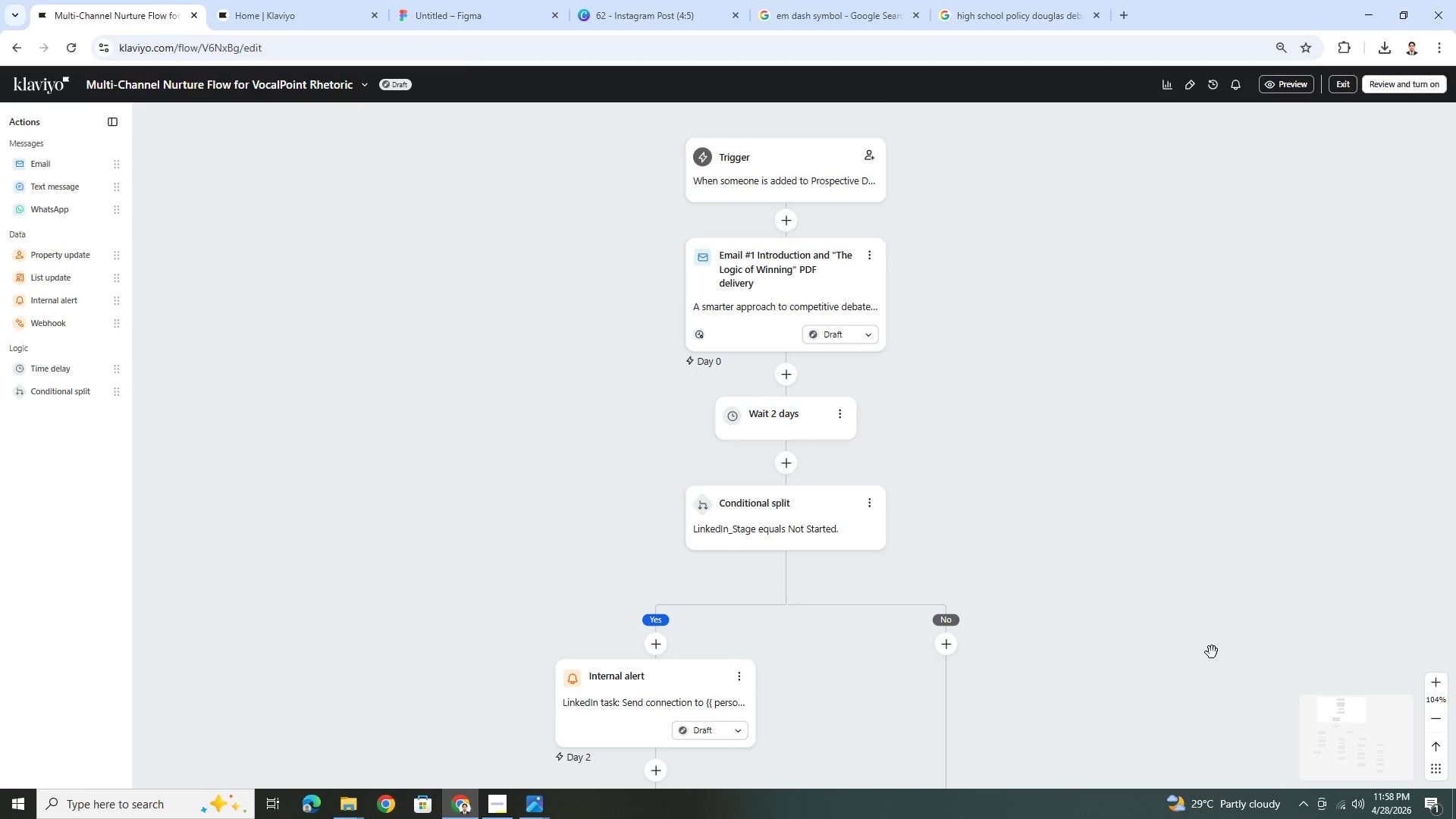 
scroll: coordinate [1212, 652], scroll_direction: down, amount: 1.0
 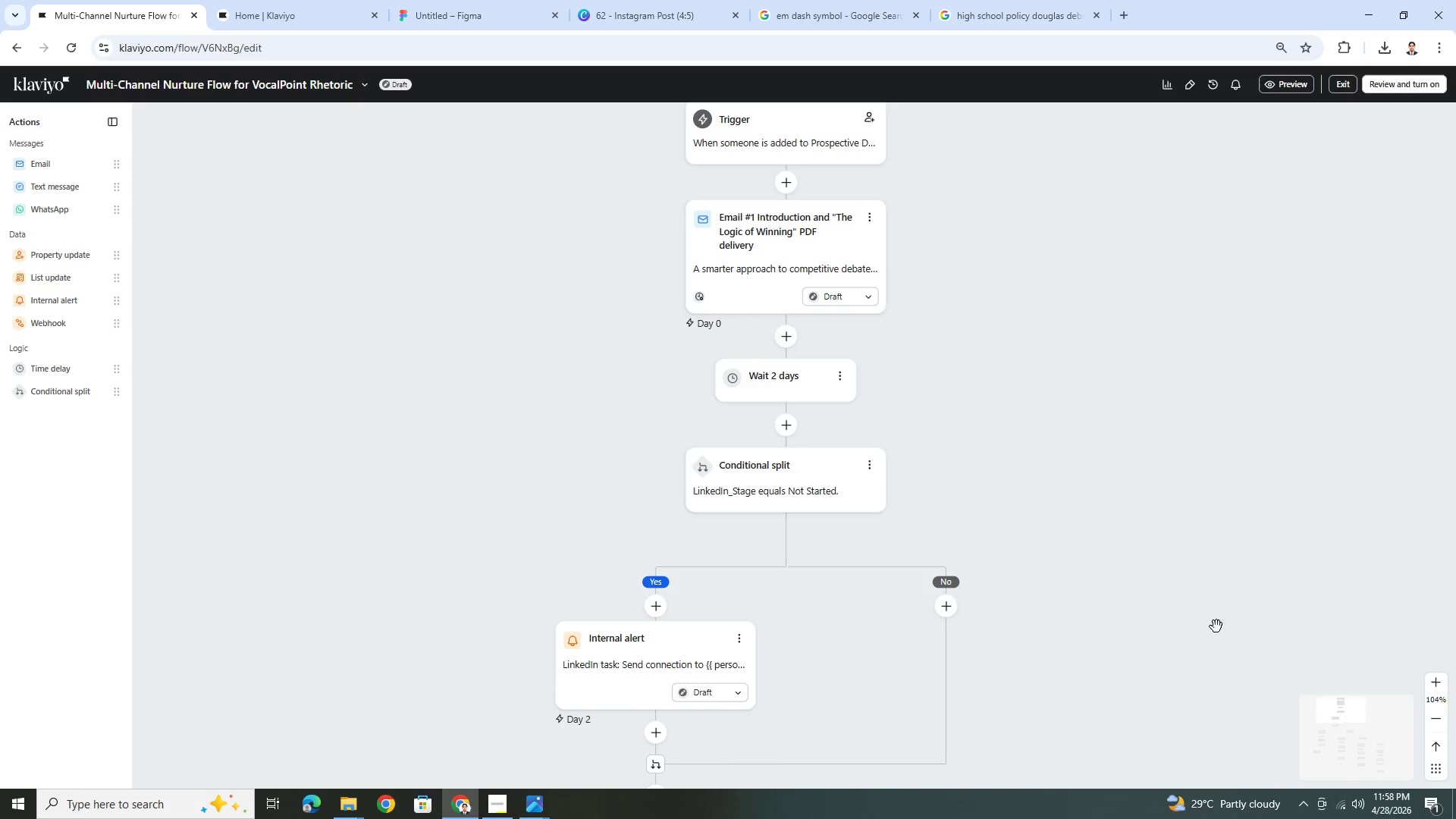 
left_click_drag(start_coordinate=[1213, 619], to_coordinate=[1302, 575])
 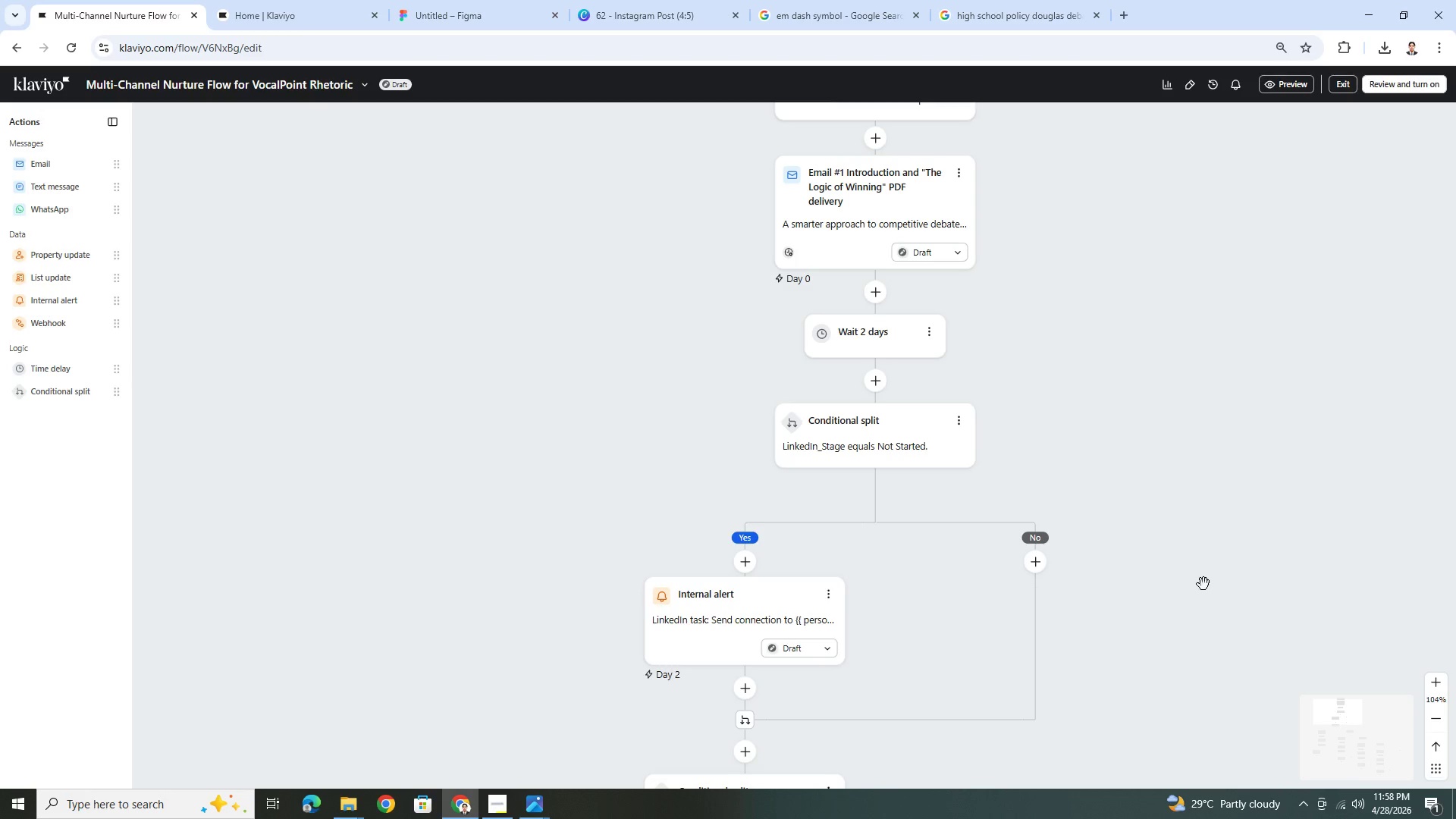 
left_click_drag(start_coordinate=[1203, 584], to_coordinate=[1302, 659])
 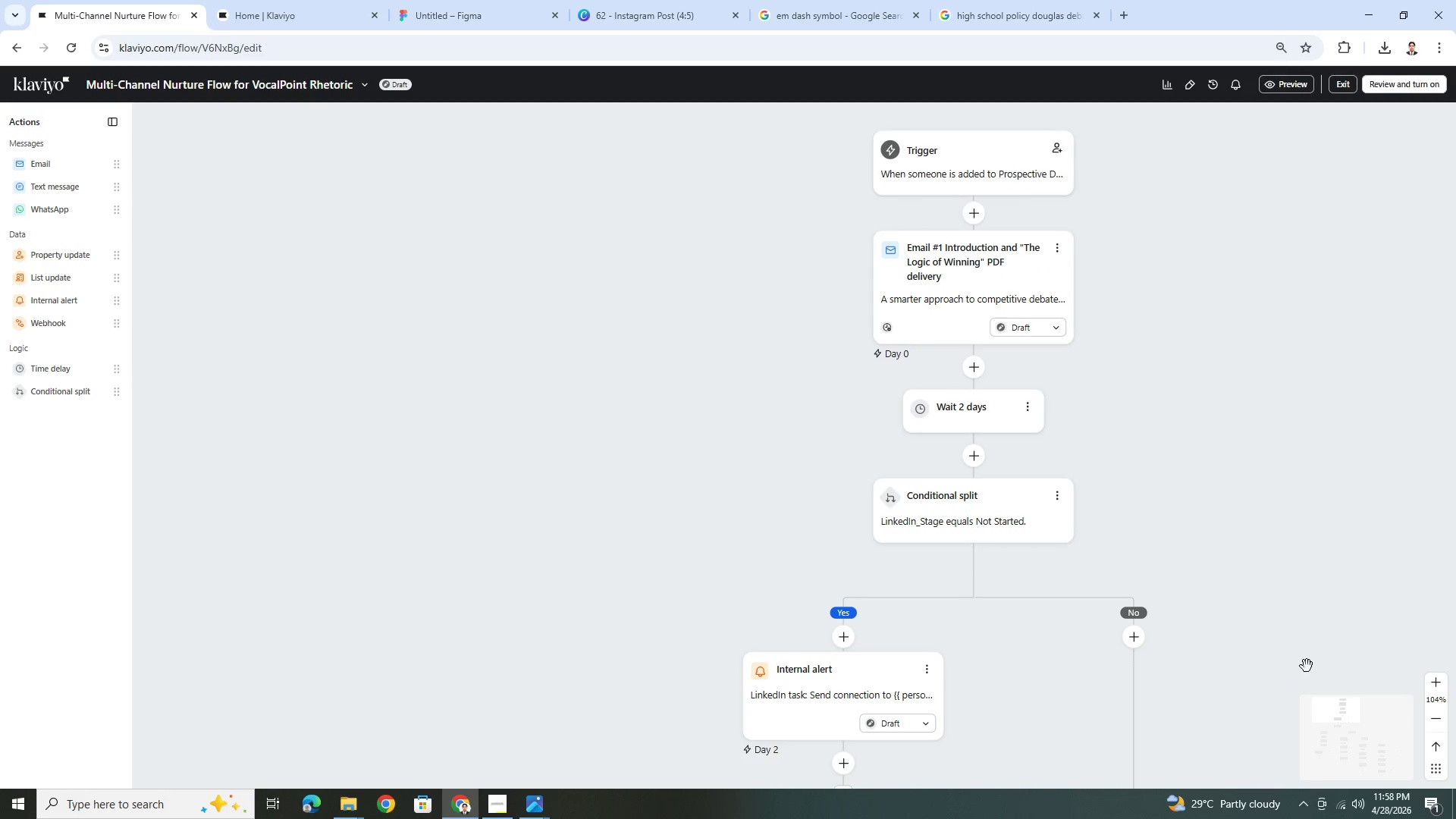 
left_click_drag(start_coordinate=[1307, 660], to_coordinate=[1326, 670])
 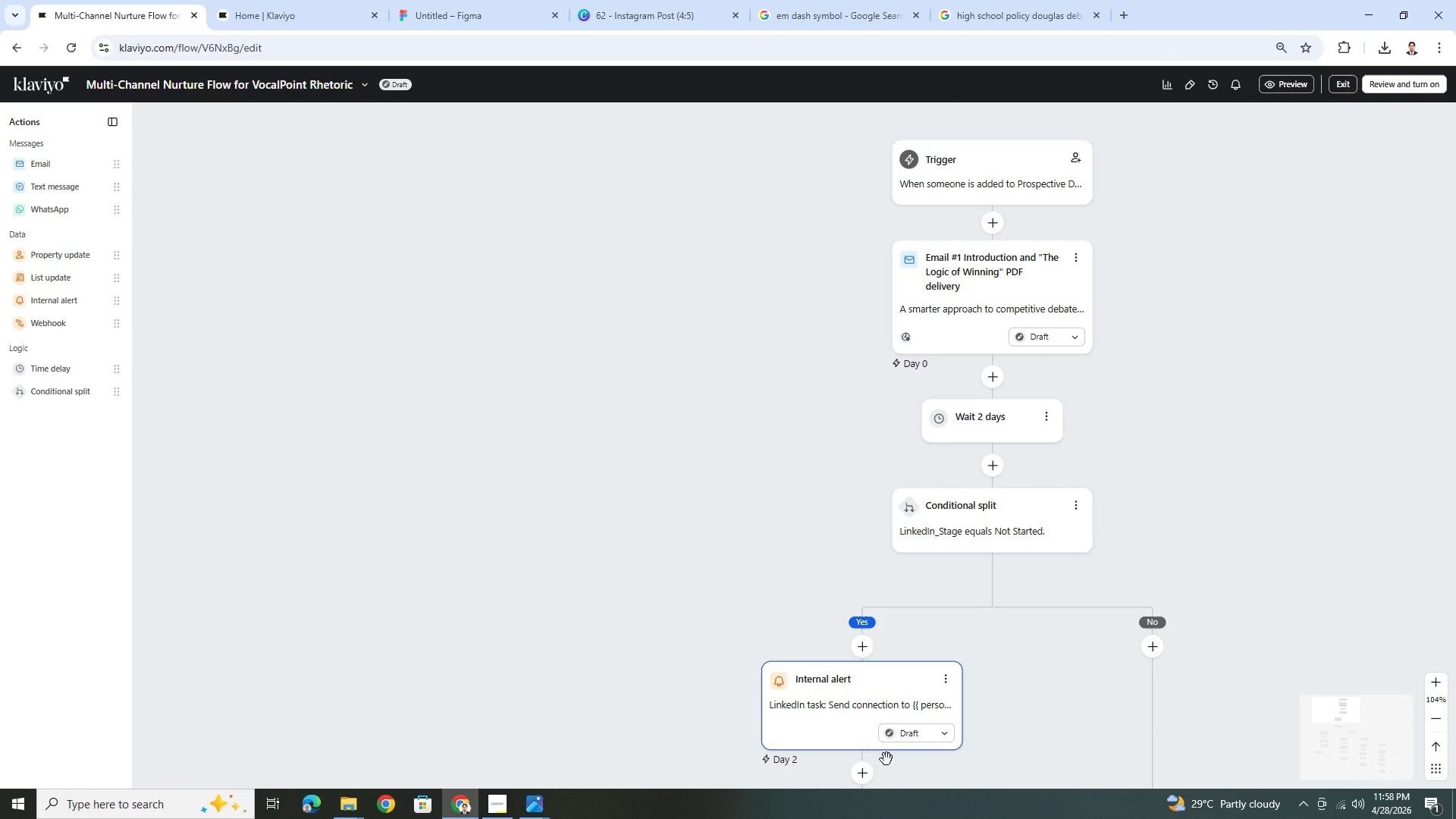 
left_click([509, 805])